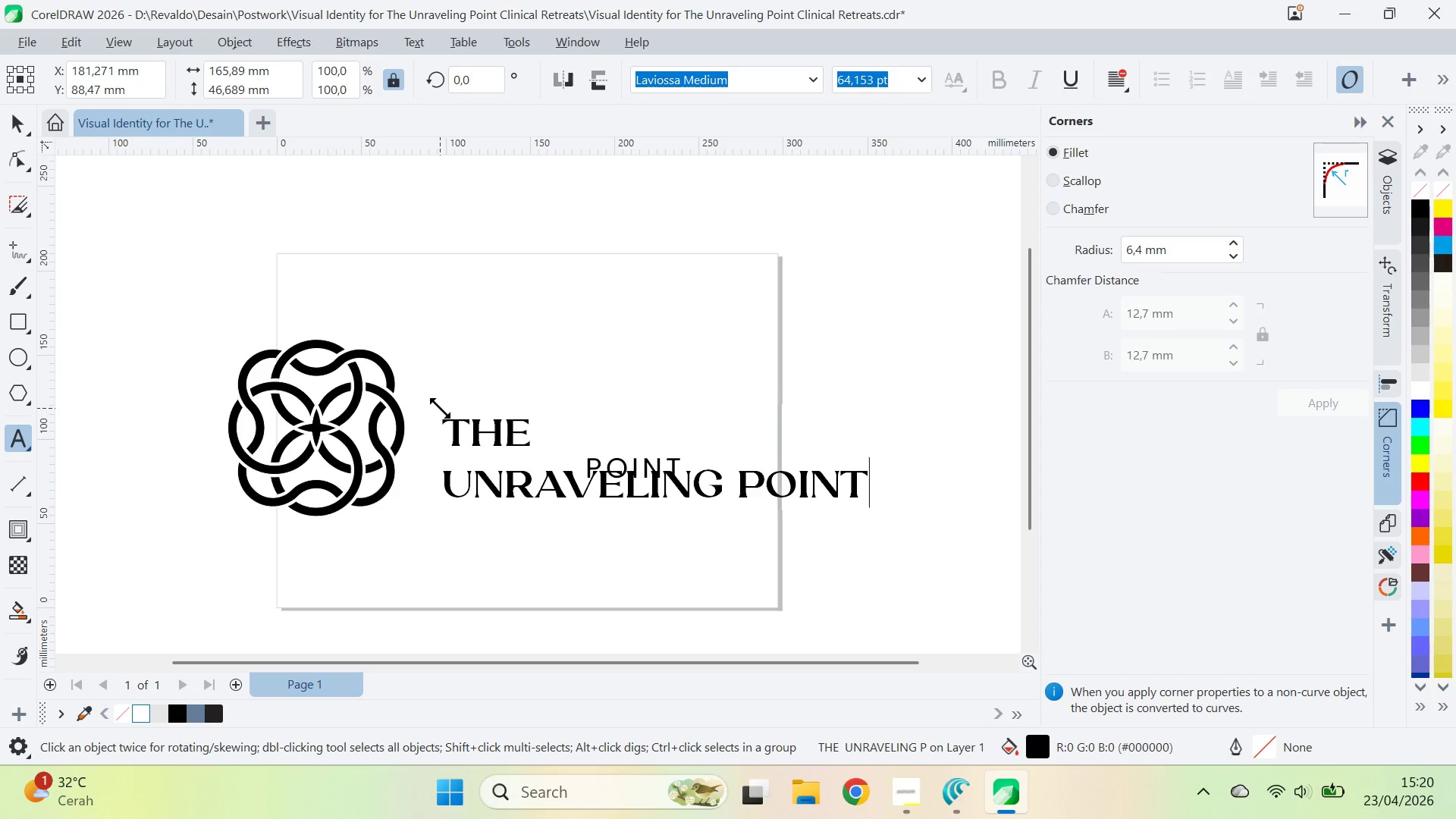 
key(Alt+AltRight)
 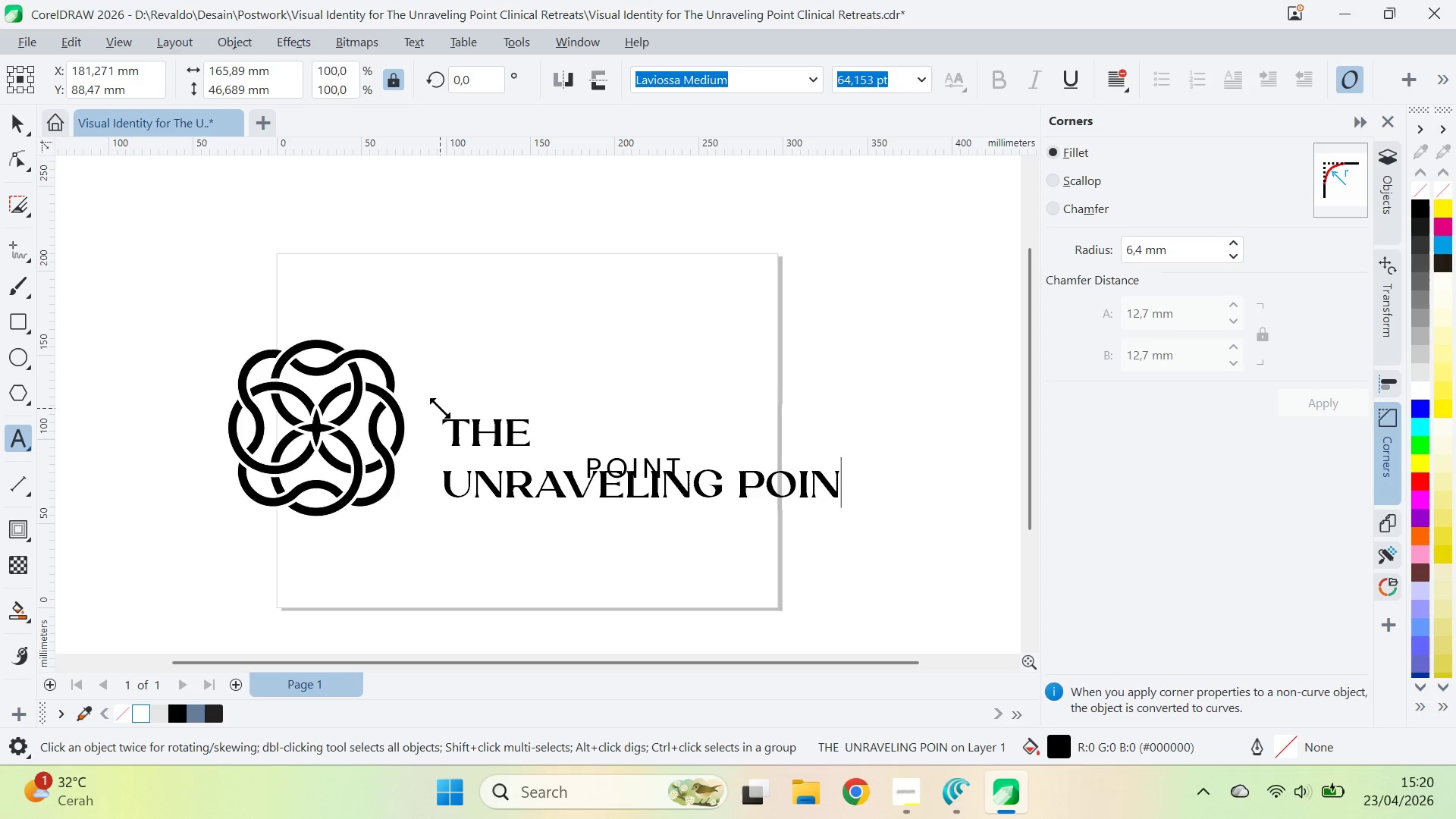 
key(Backspace)
 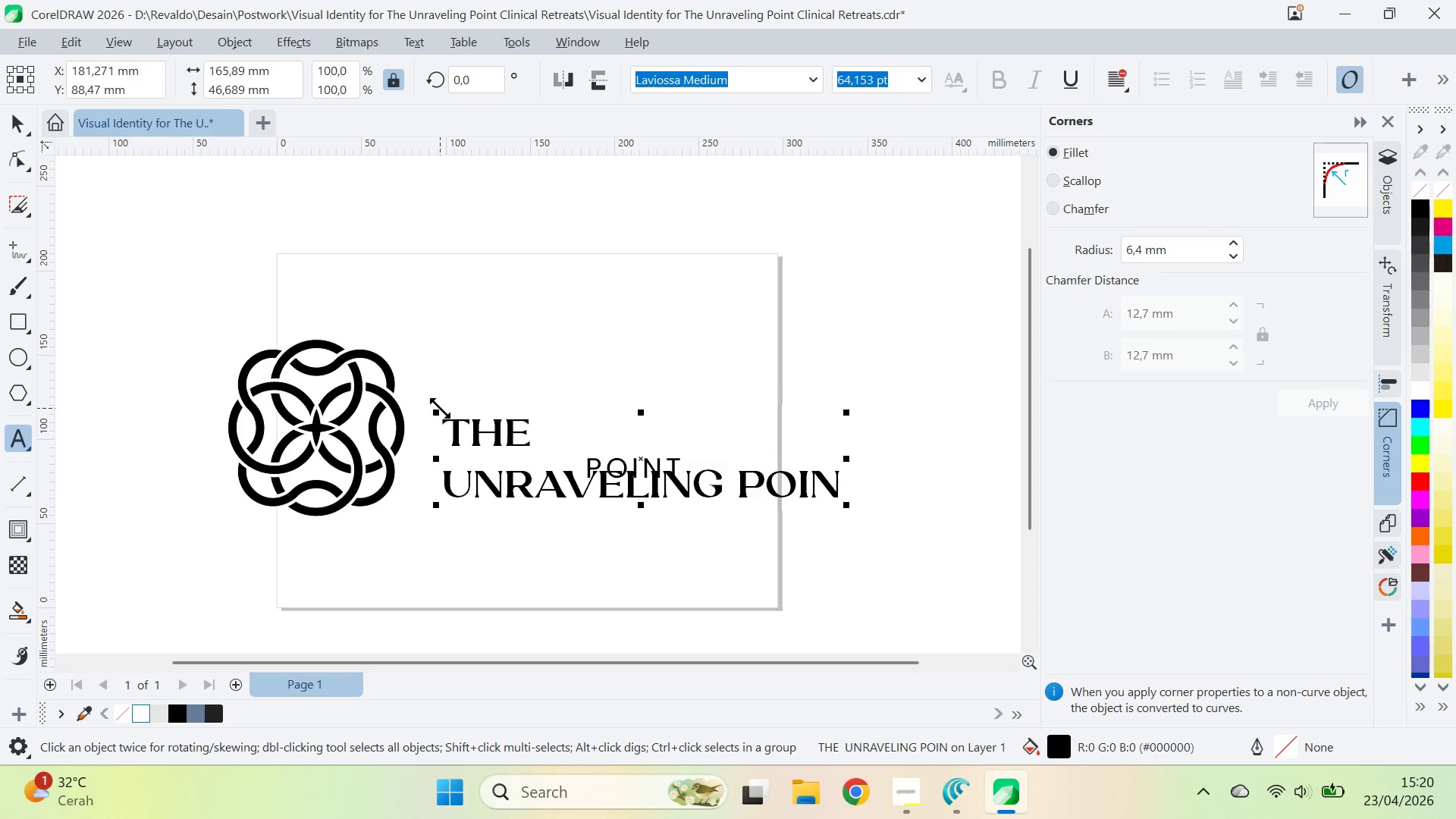 
key(T)
 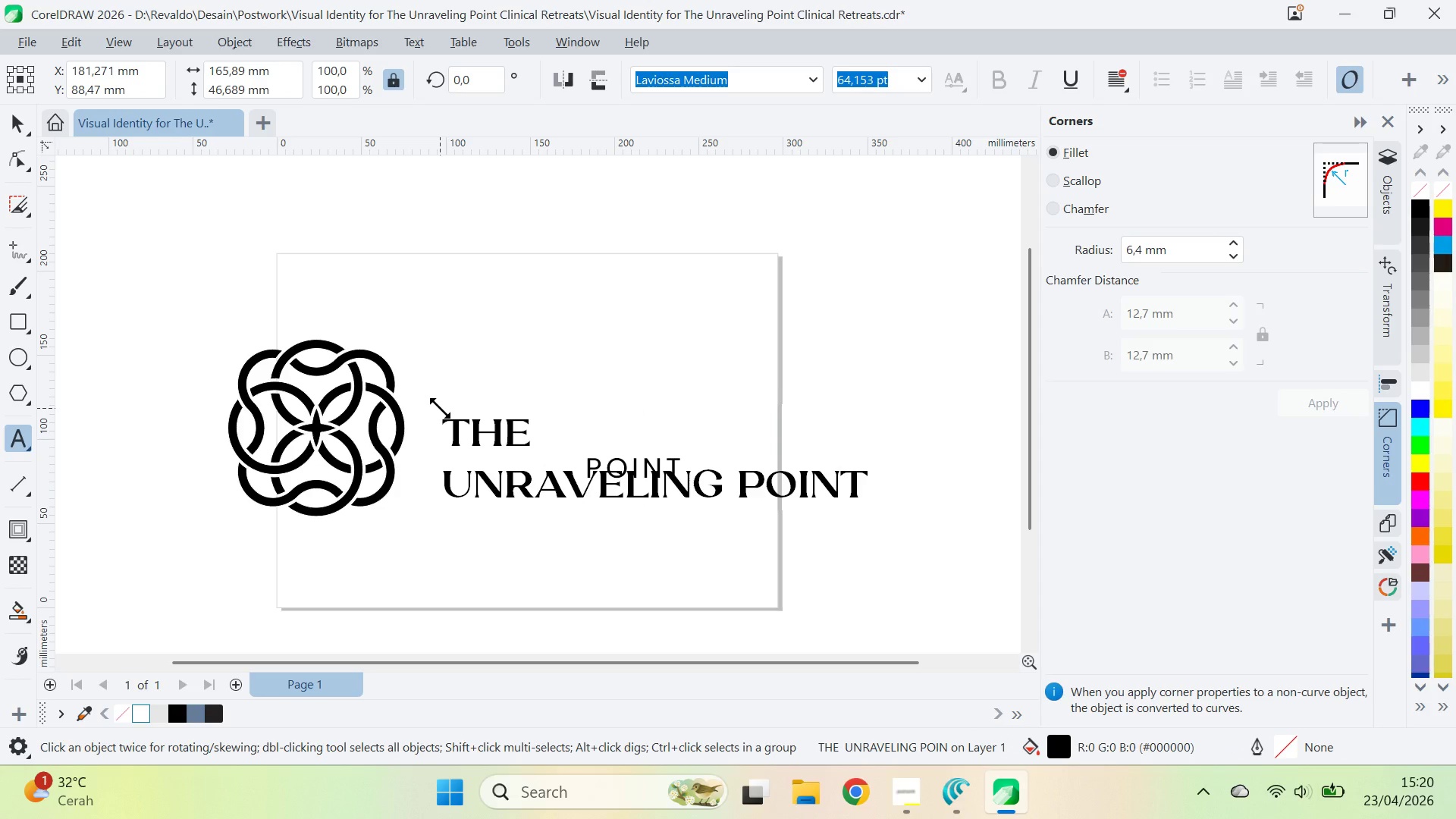 
key(Control+ArrowLeft)
 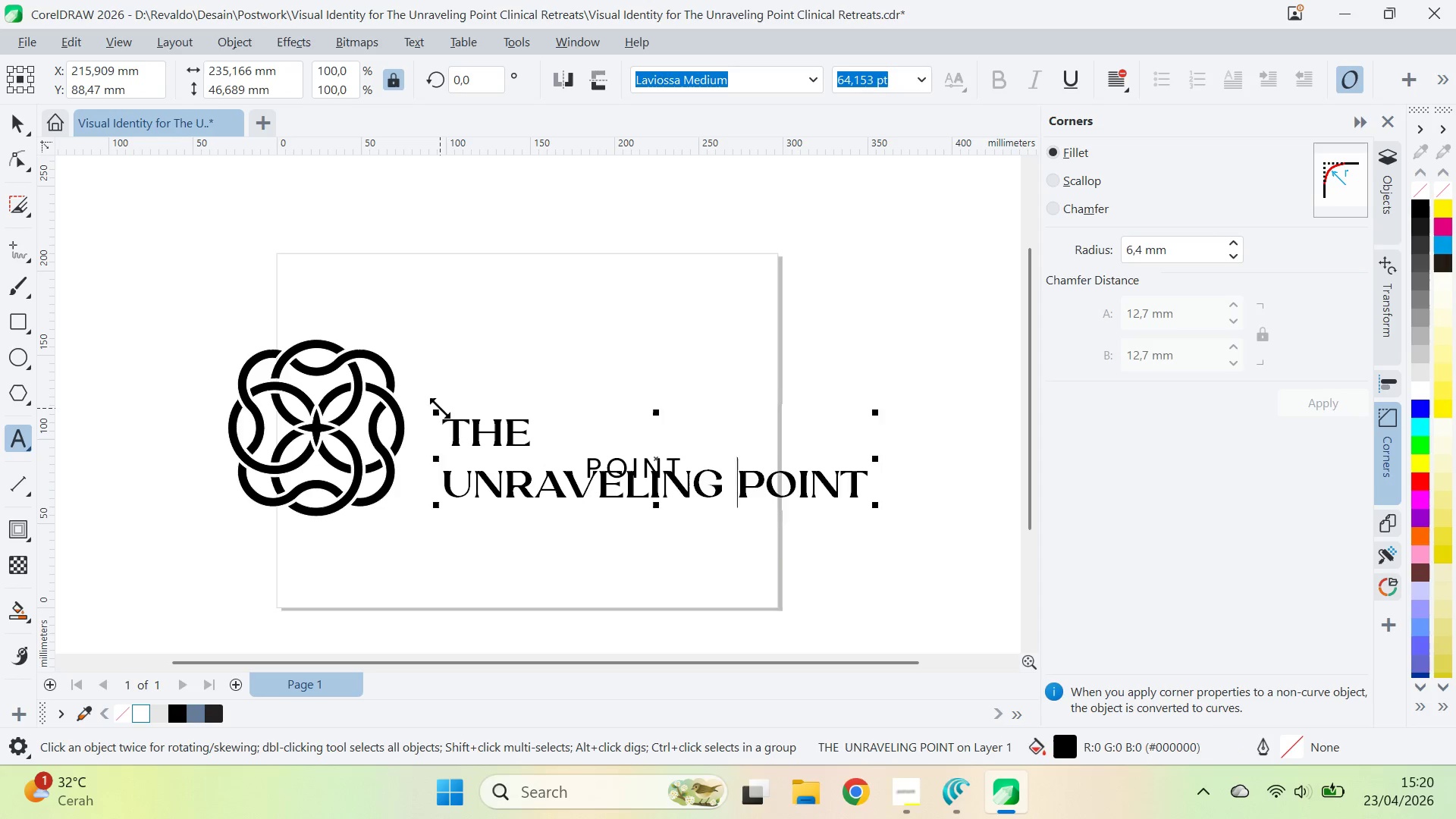 
key(Enter)
 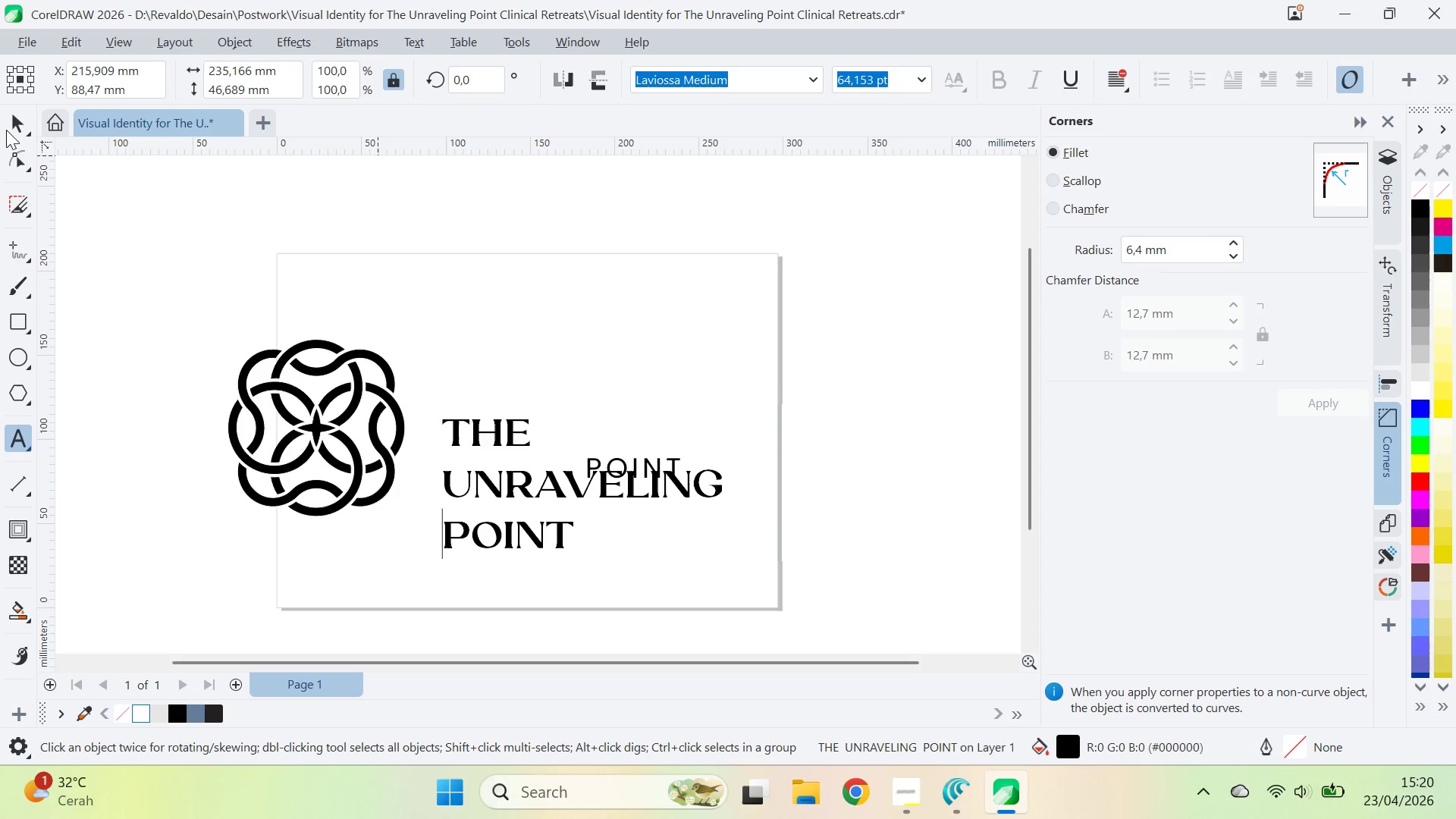 
double_click([676, 315])
 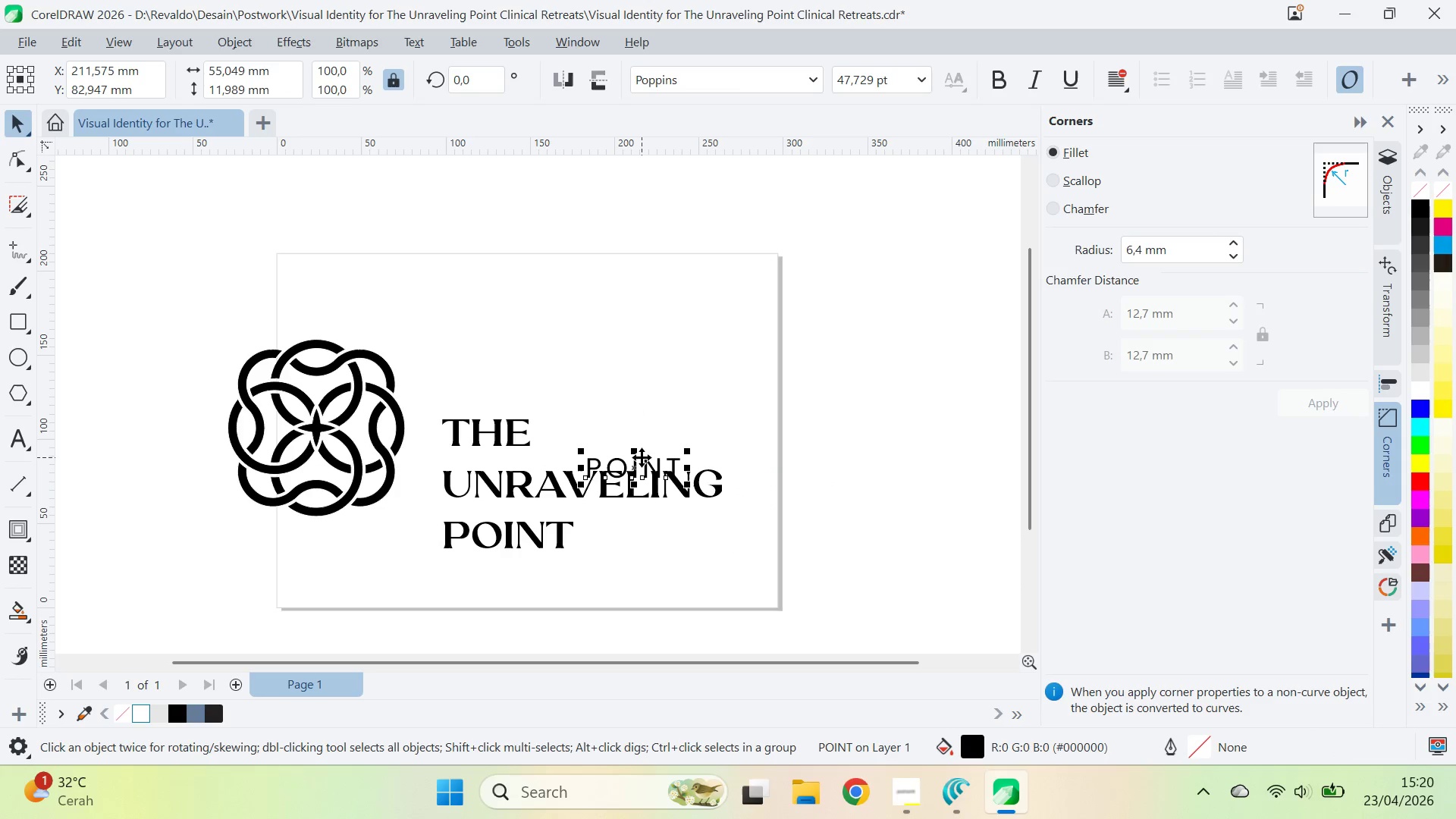 
key(Delete)
 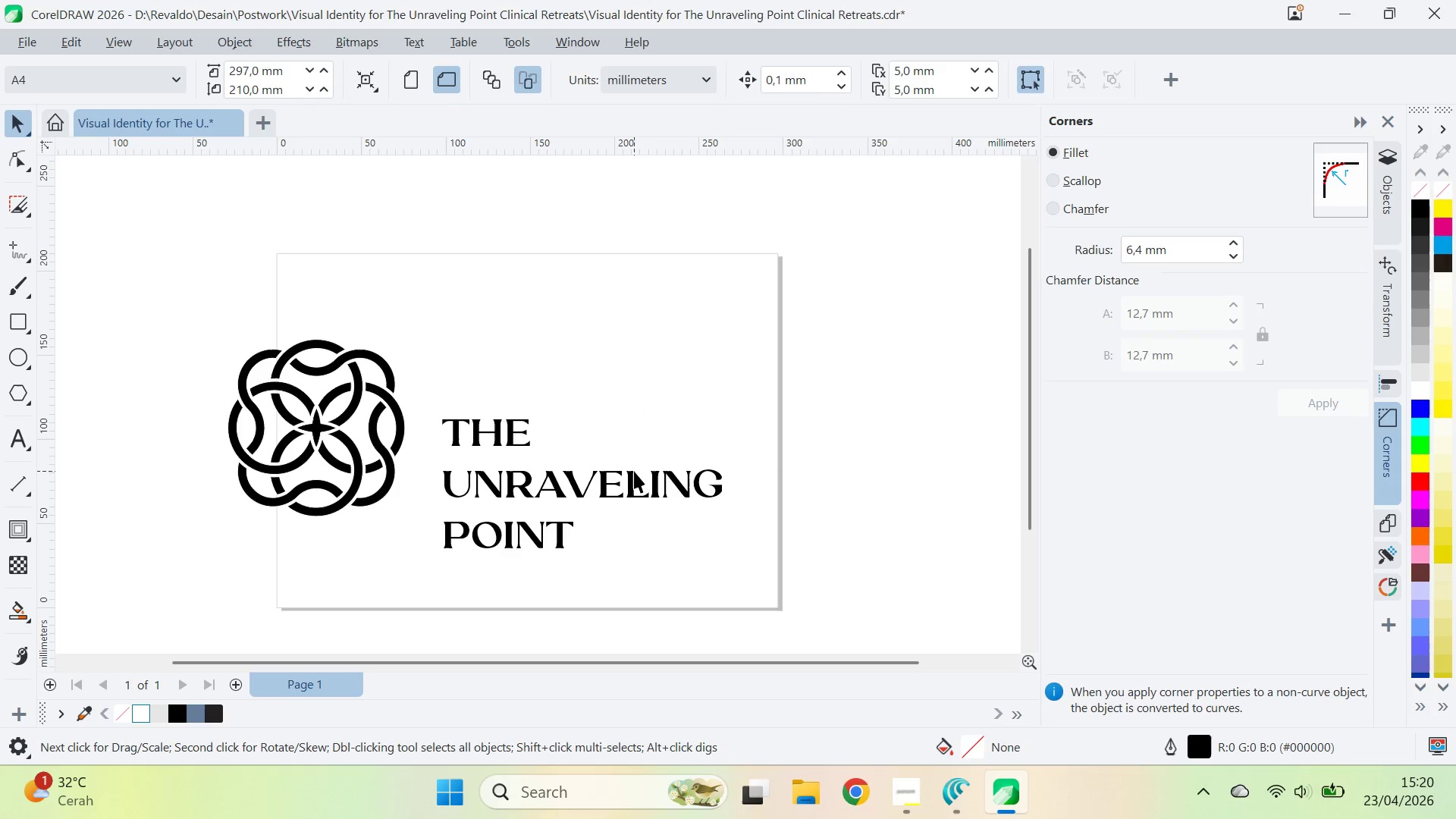 
left_click([634, 471])
 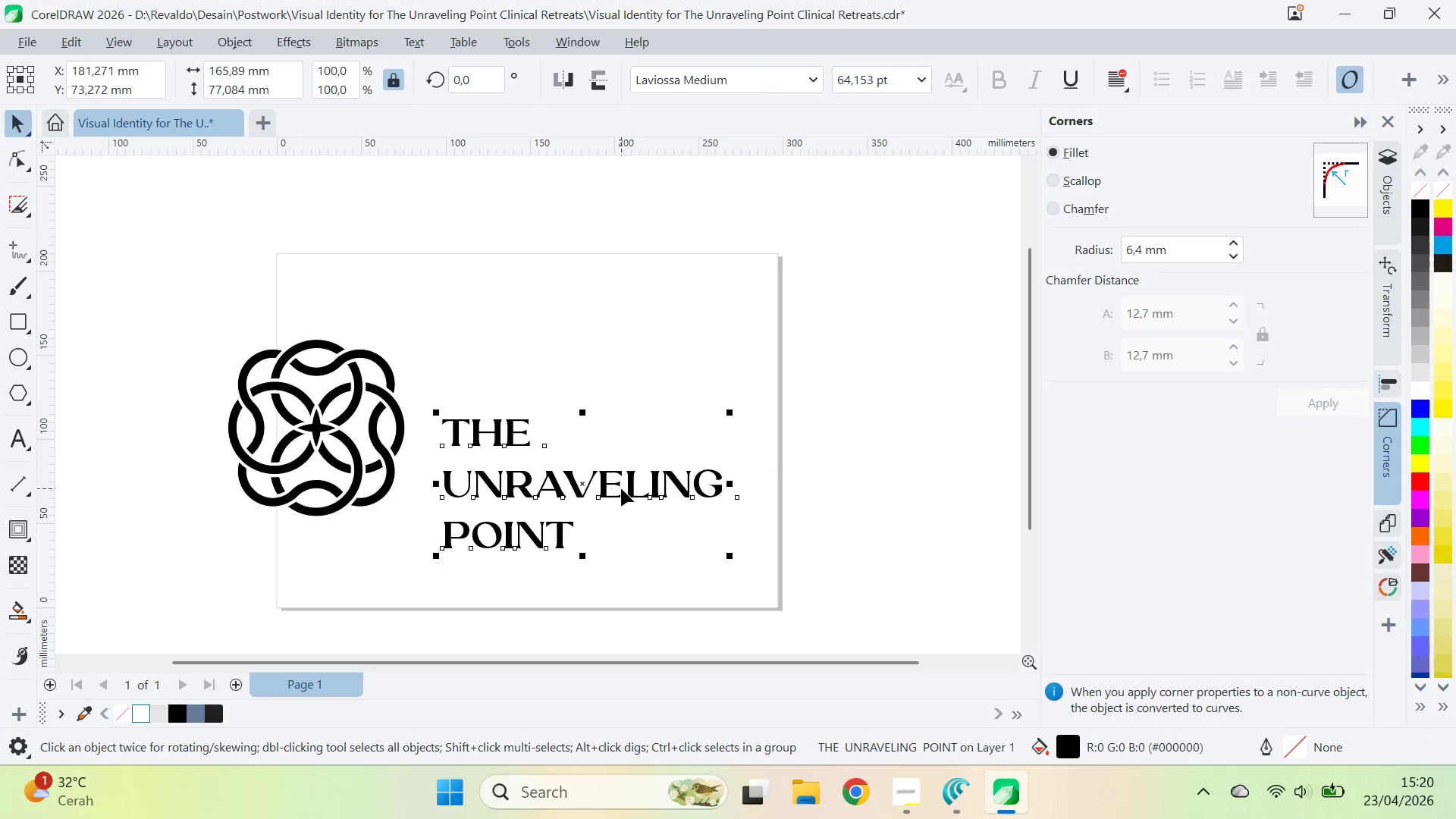 
key(A)
 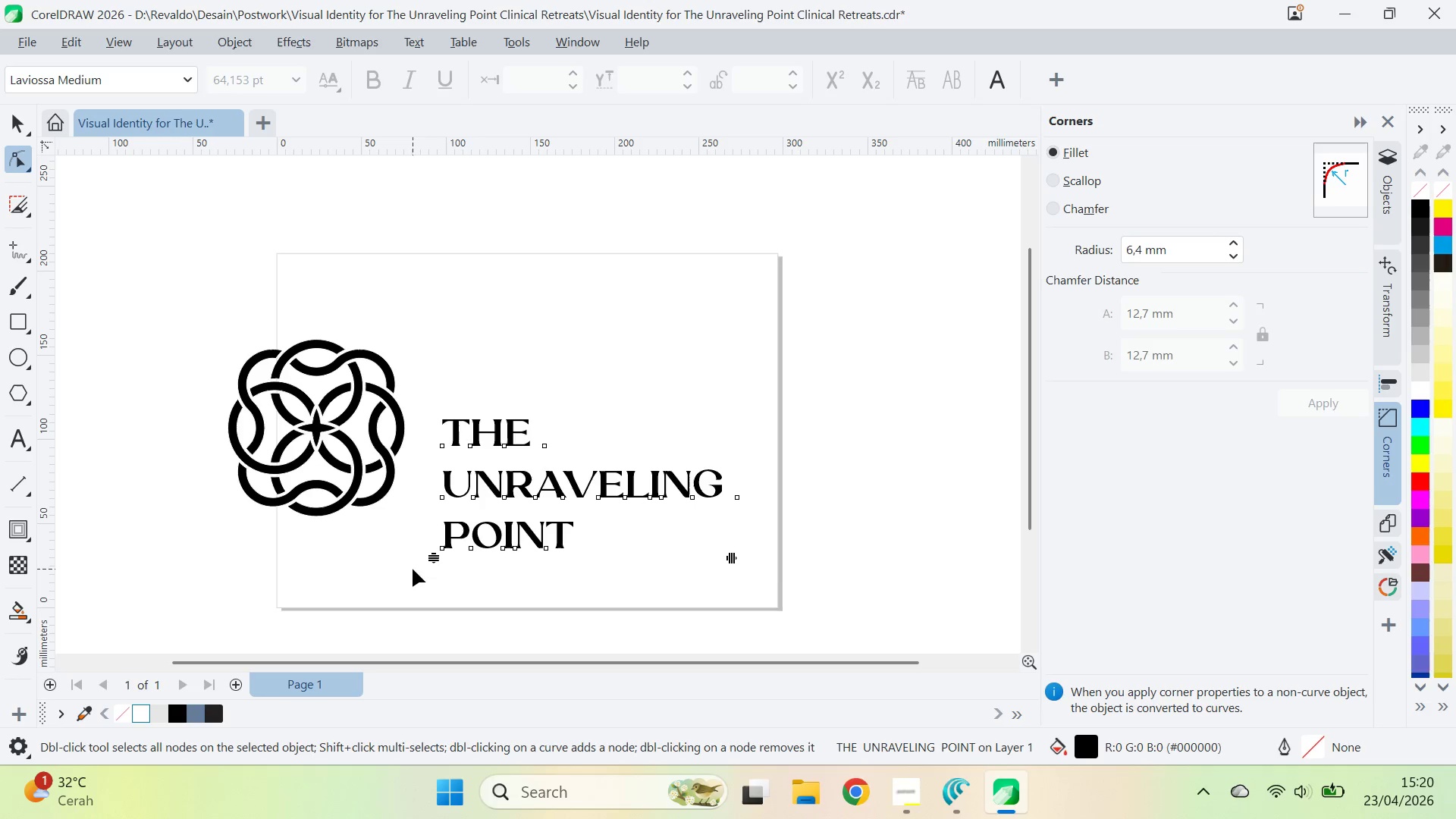 
left_click_drag(start_coordinate=[429, 554], to_coordinate=[411, 503])
 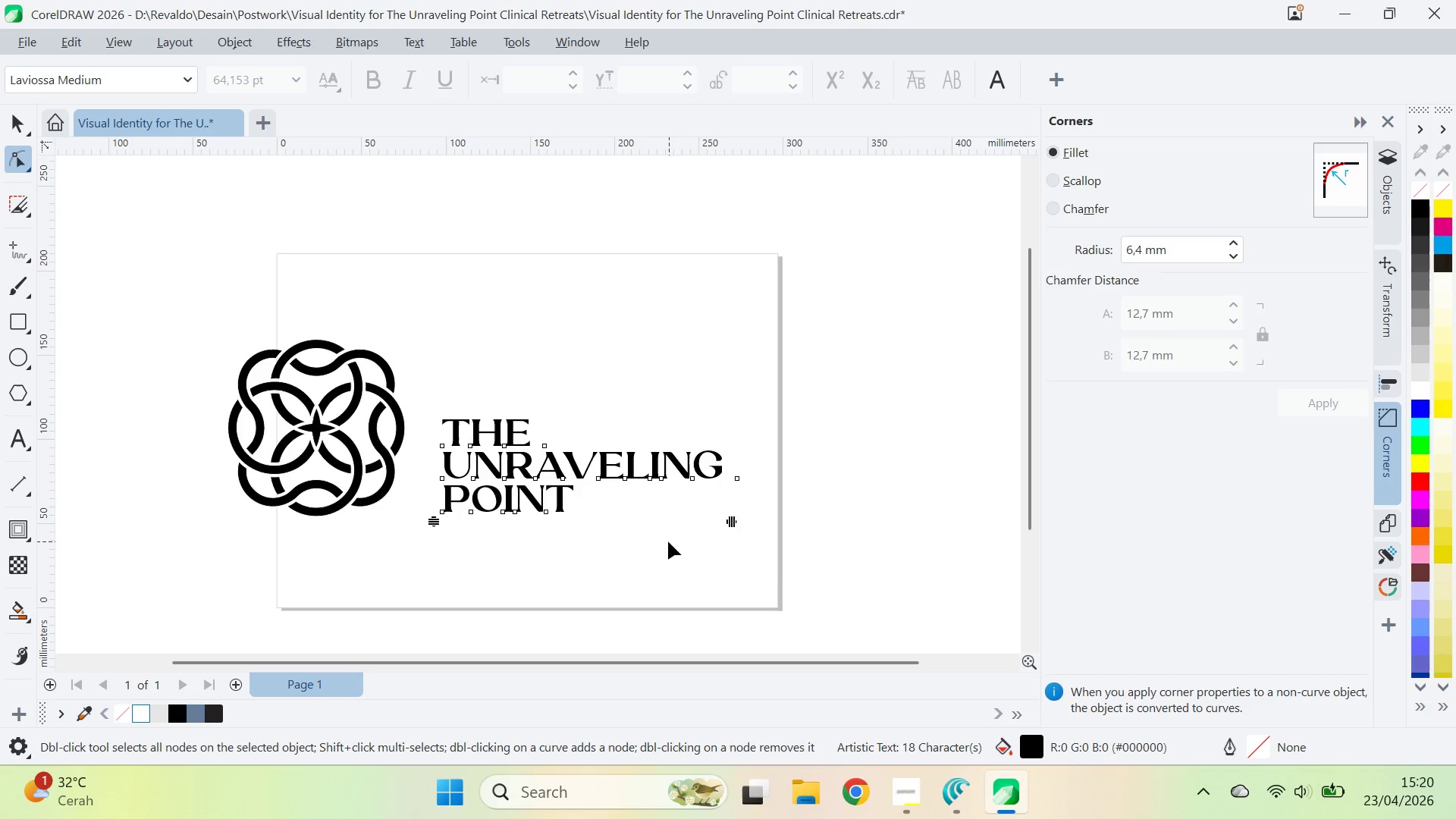 
left_click([668, 541])
 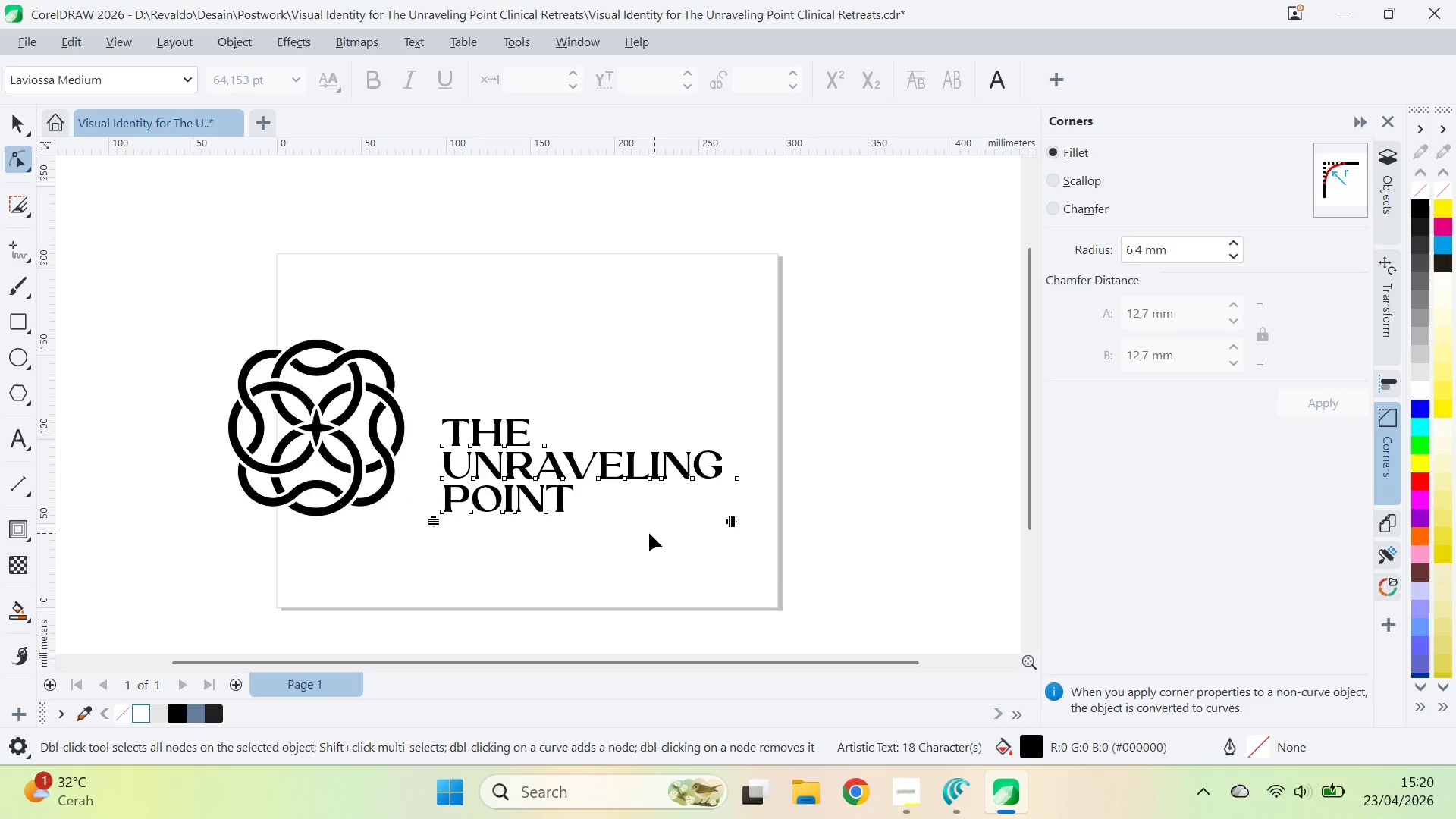 
left_click([648, 533])
 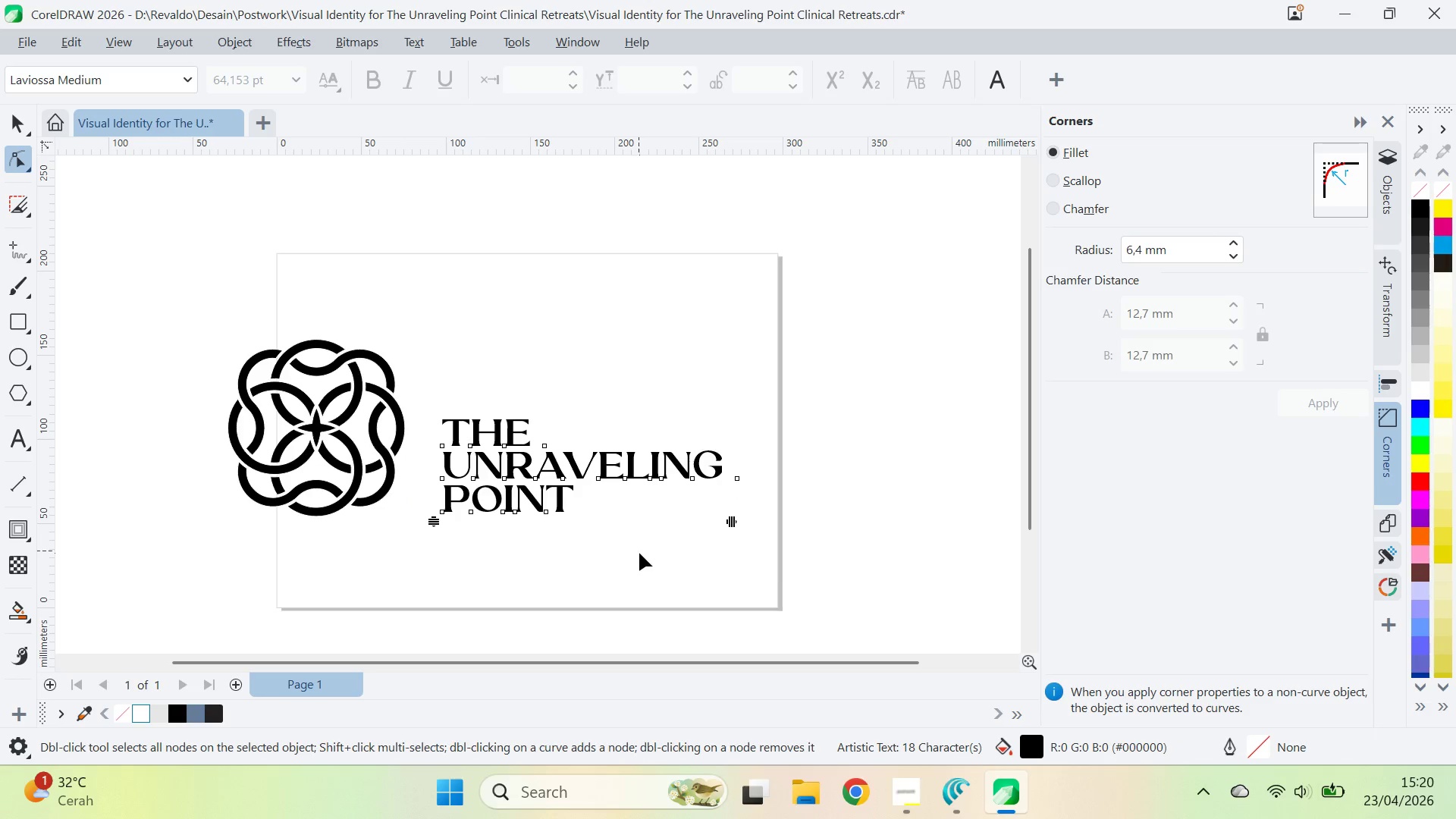 
type(VZ)
 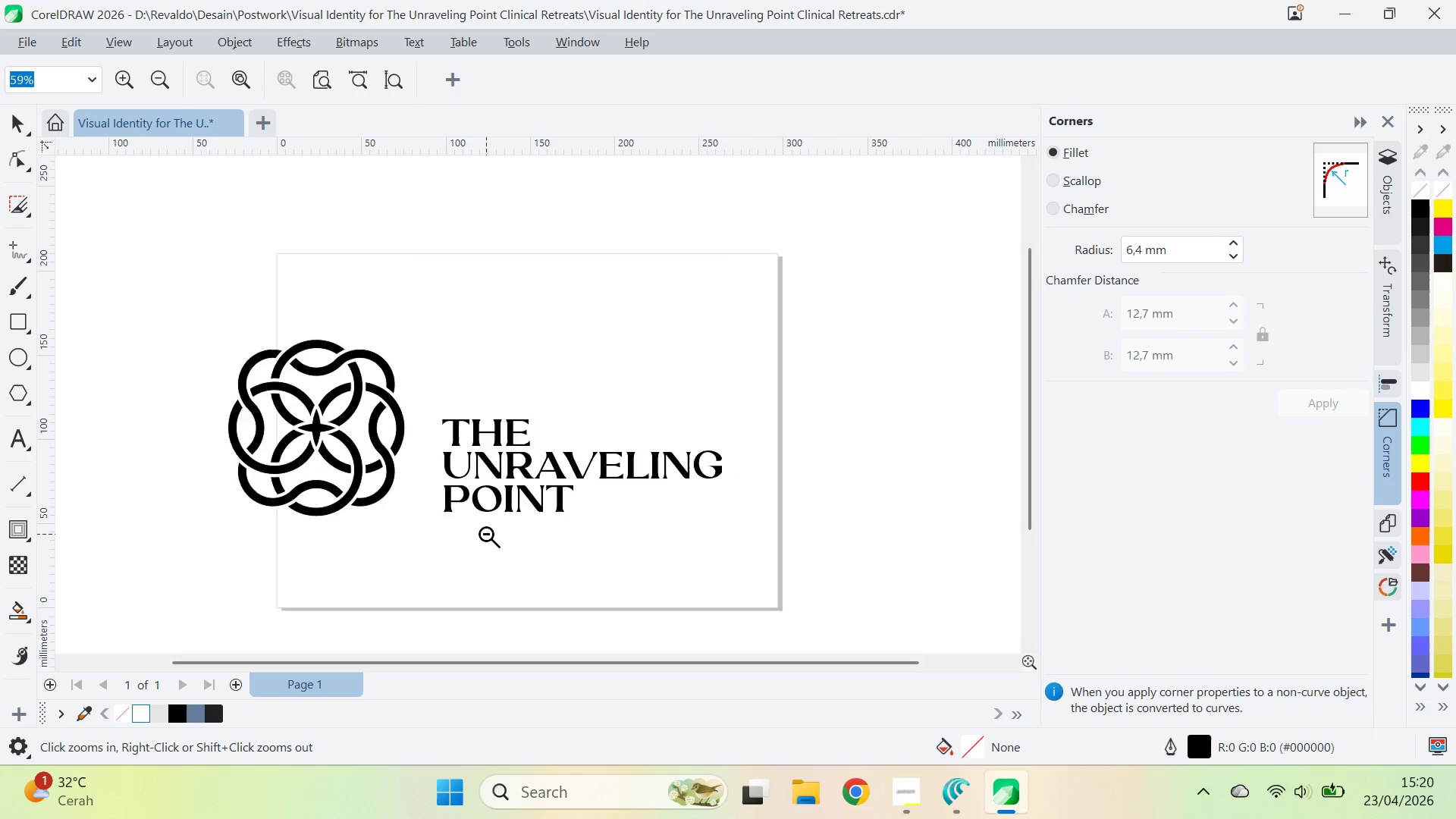 
right_click([486, 534])
 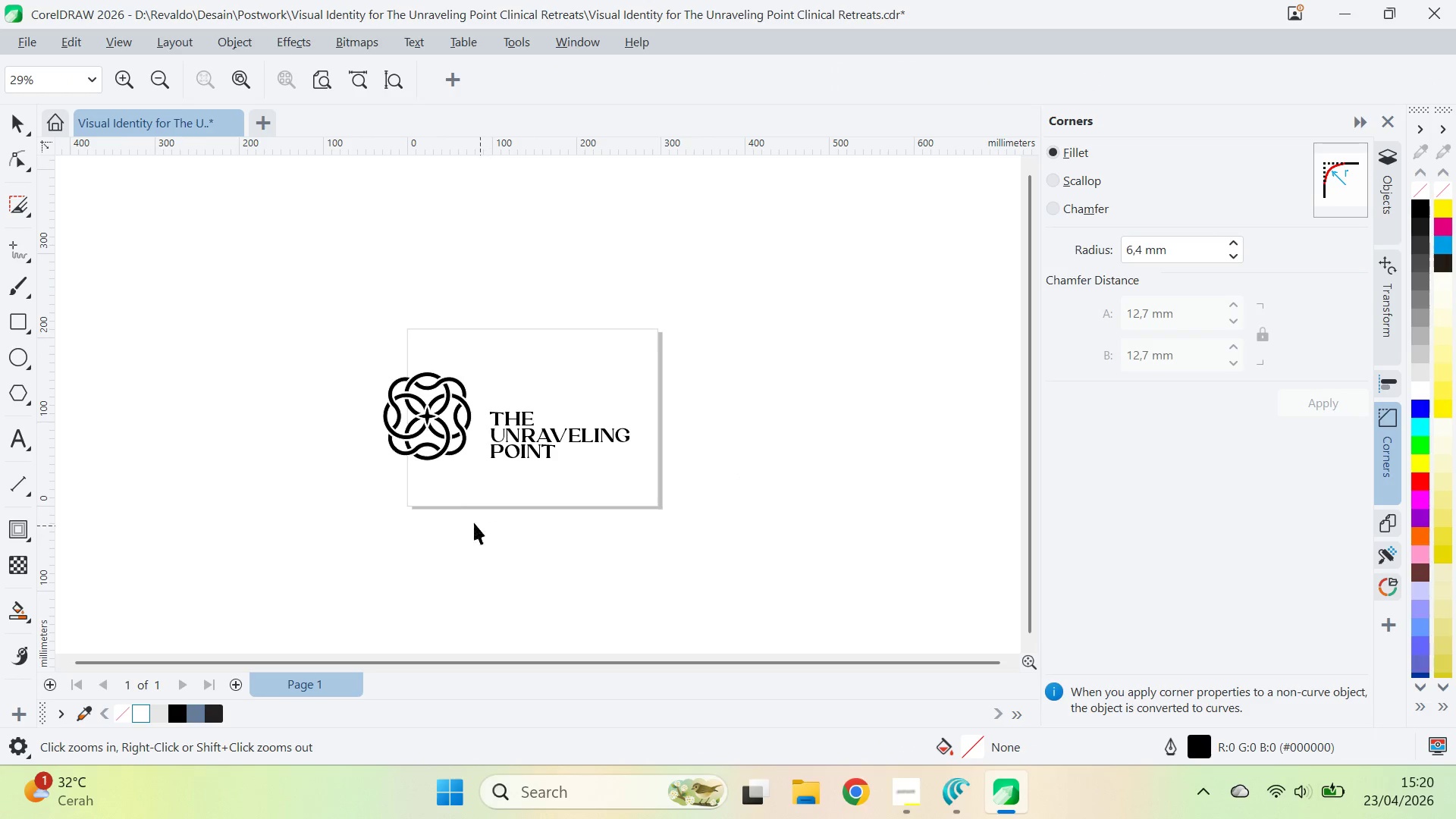 
type(VQV)
 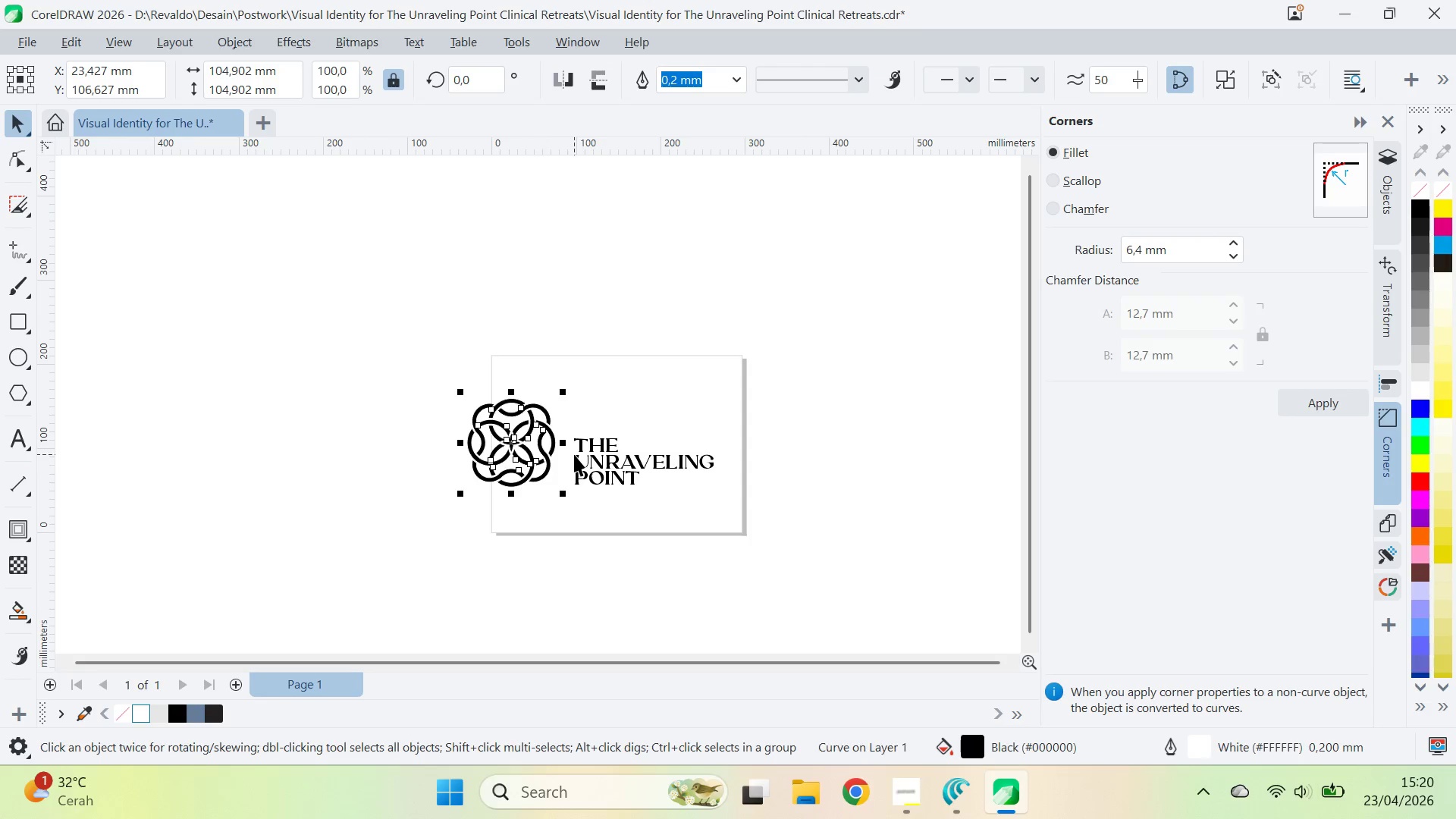 
left_click_drag(start_coordinate=[472, 494], to_coordinate=[557, 520])
 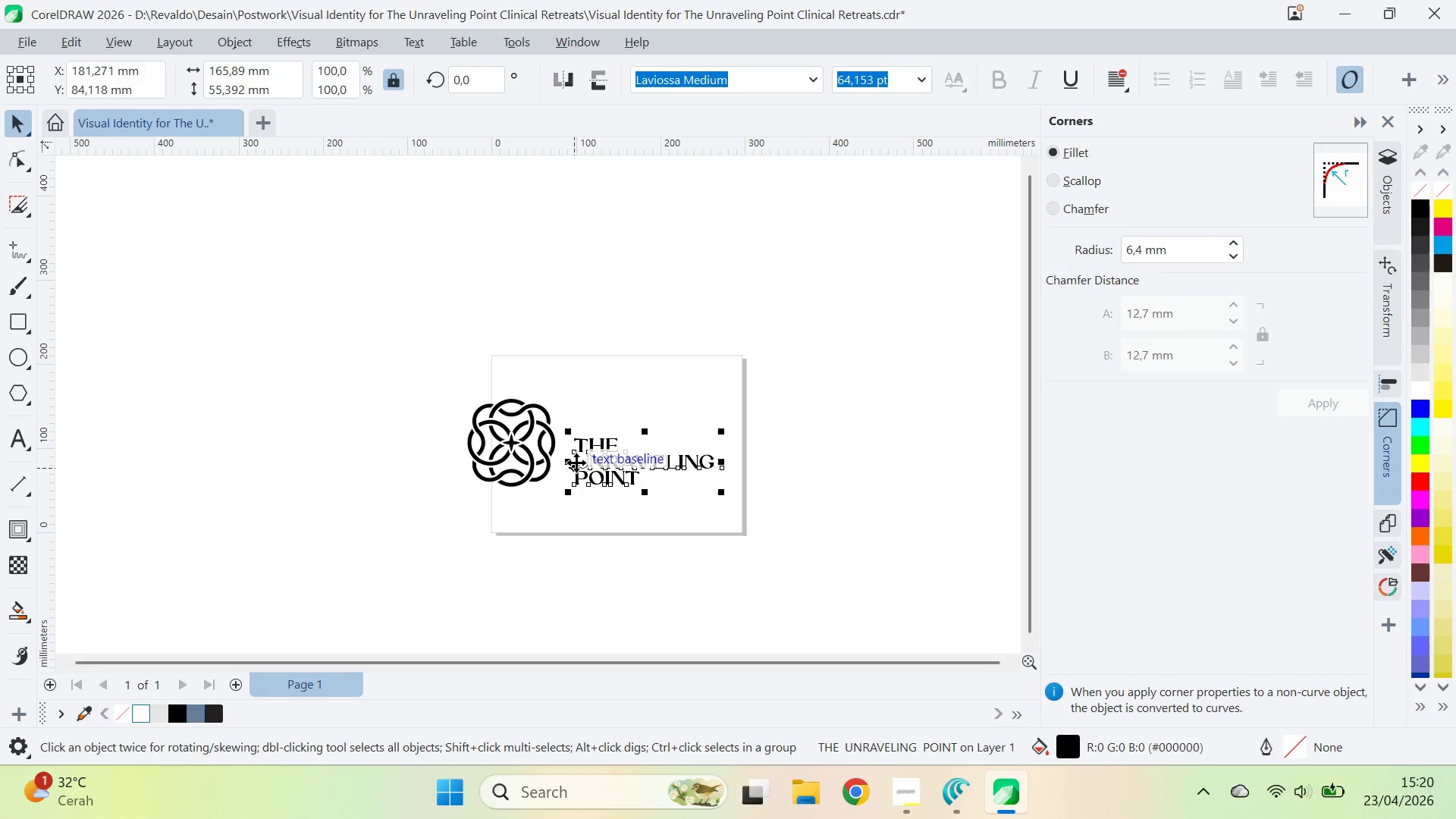 
hold_key(key=ShiftLeft, duration=0.5)
 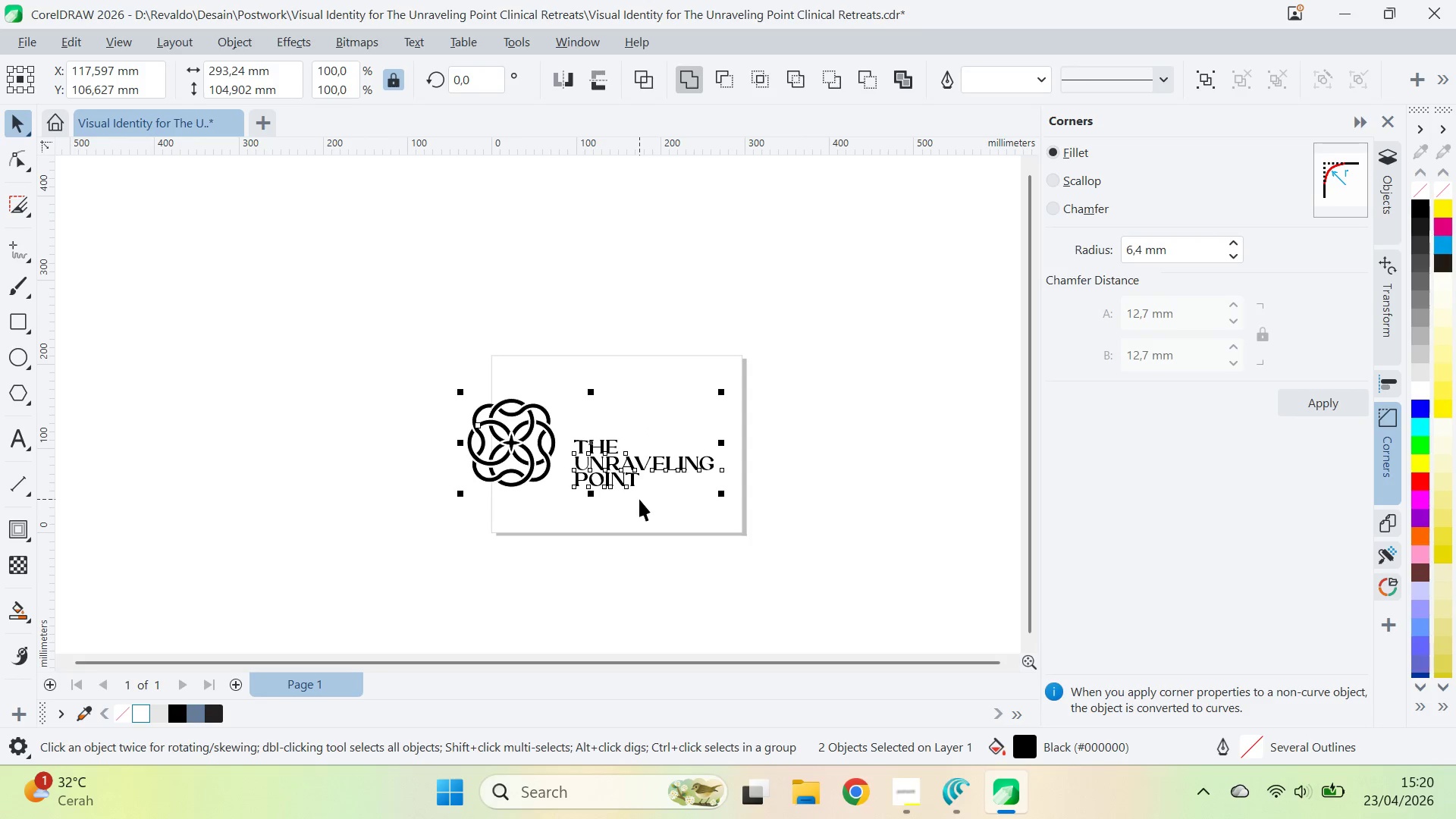 
key(B)
 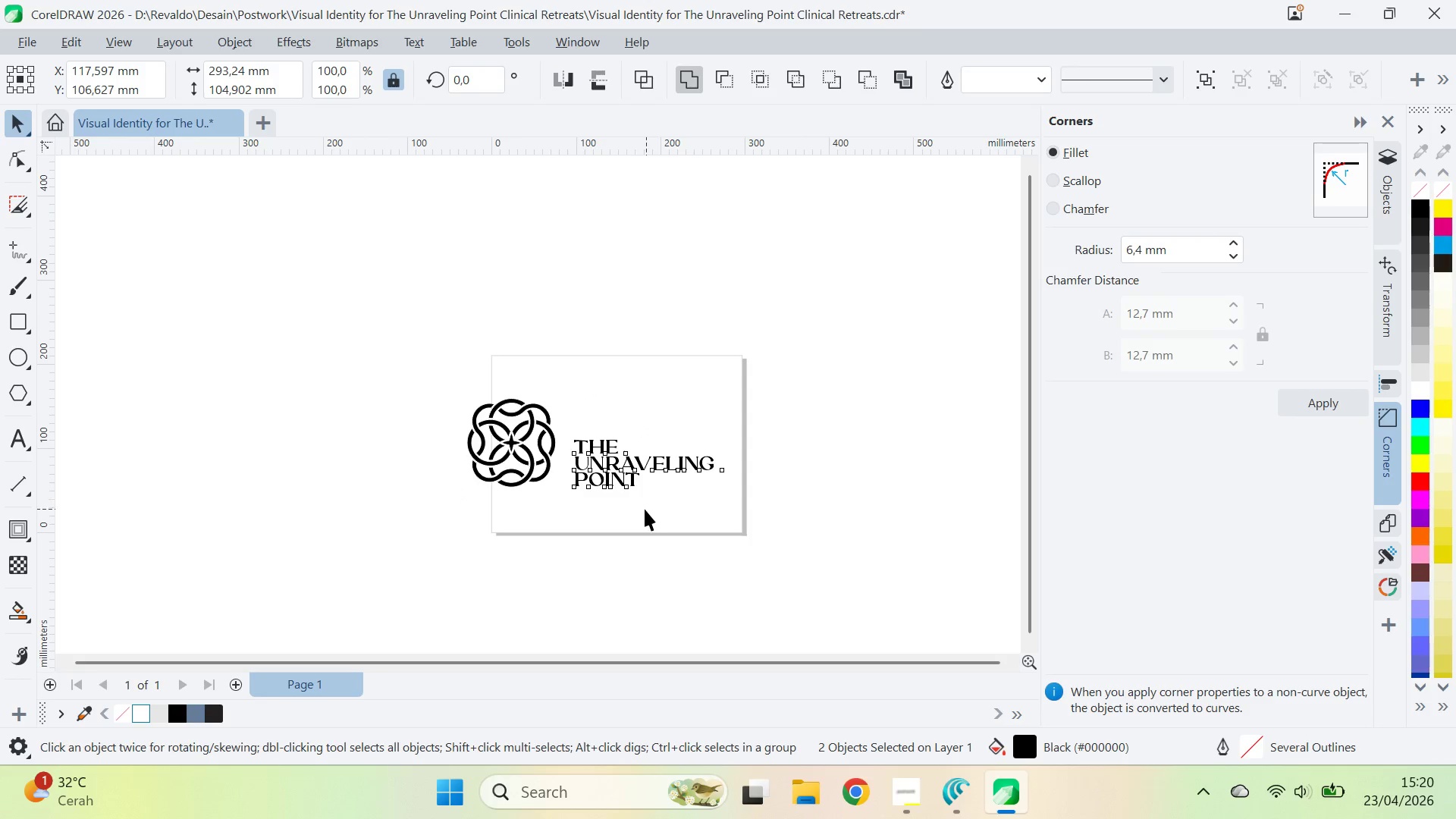 
left_click([646, 509])
 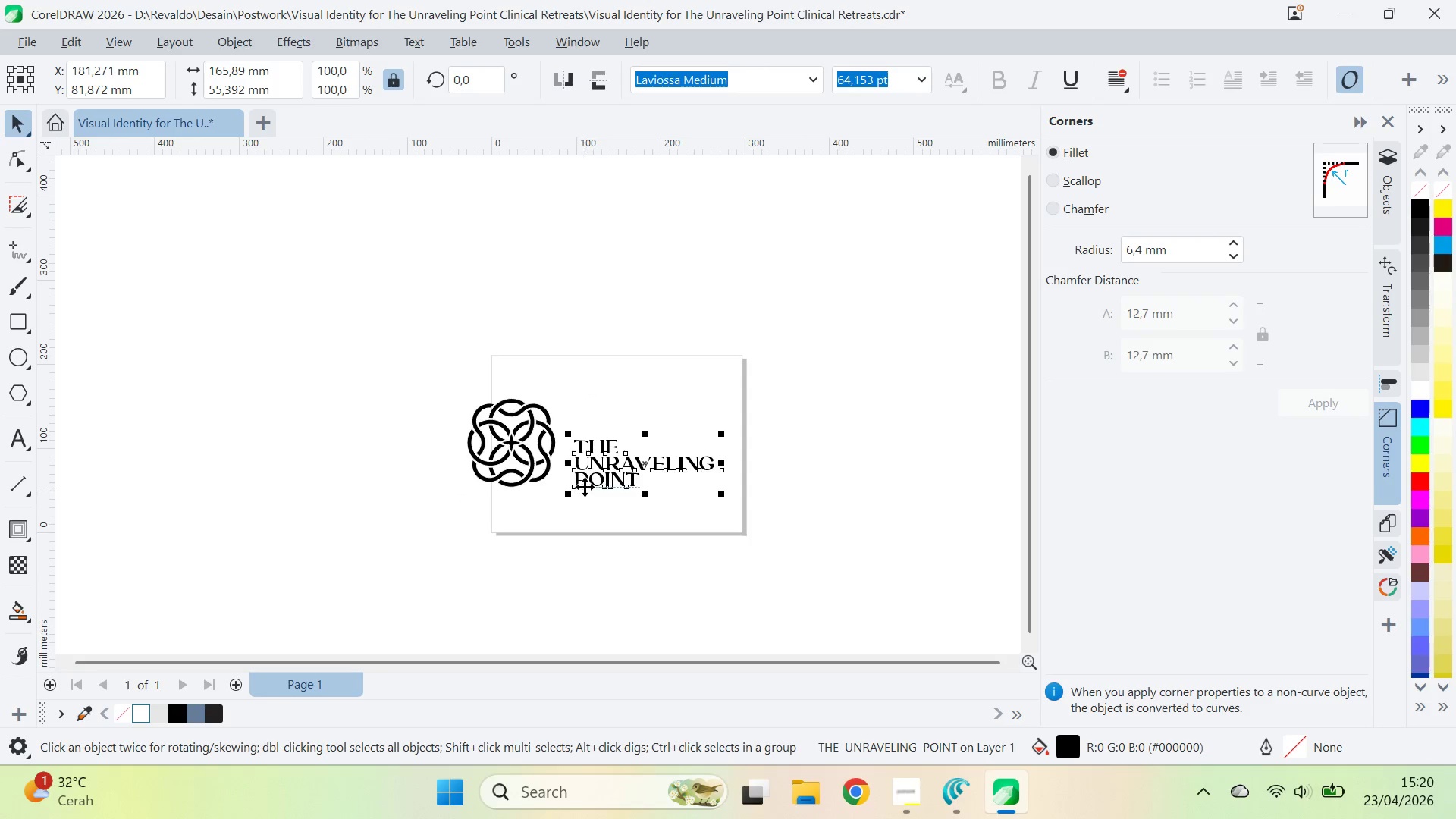 
left_click_drag(start_coordinate=[585, 485], to_coordinate=[575, 482])
 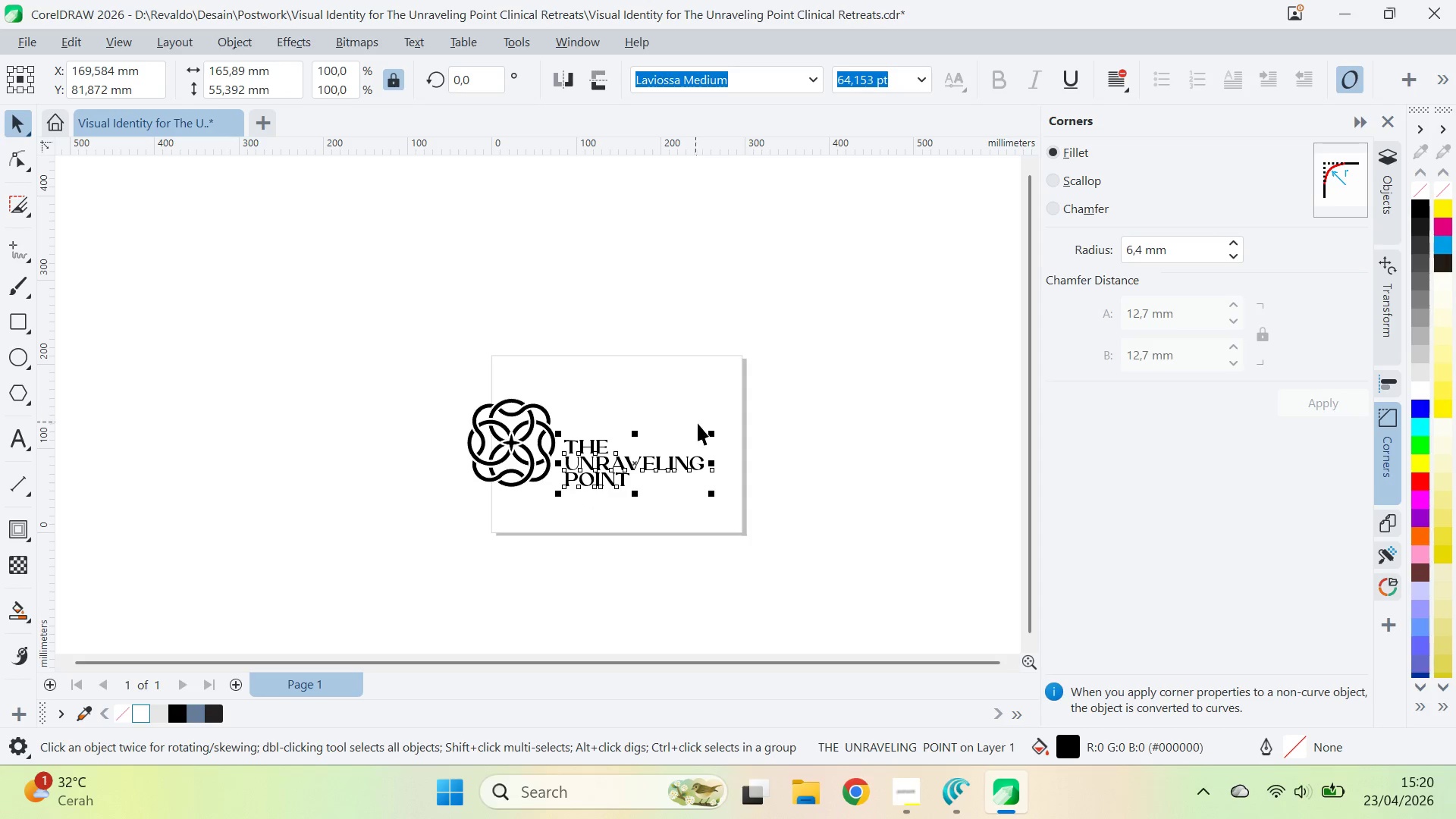 
left_click_drag(start_coordinate=[708, 433], to_coordinate=[818, 398])
 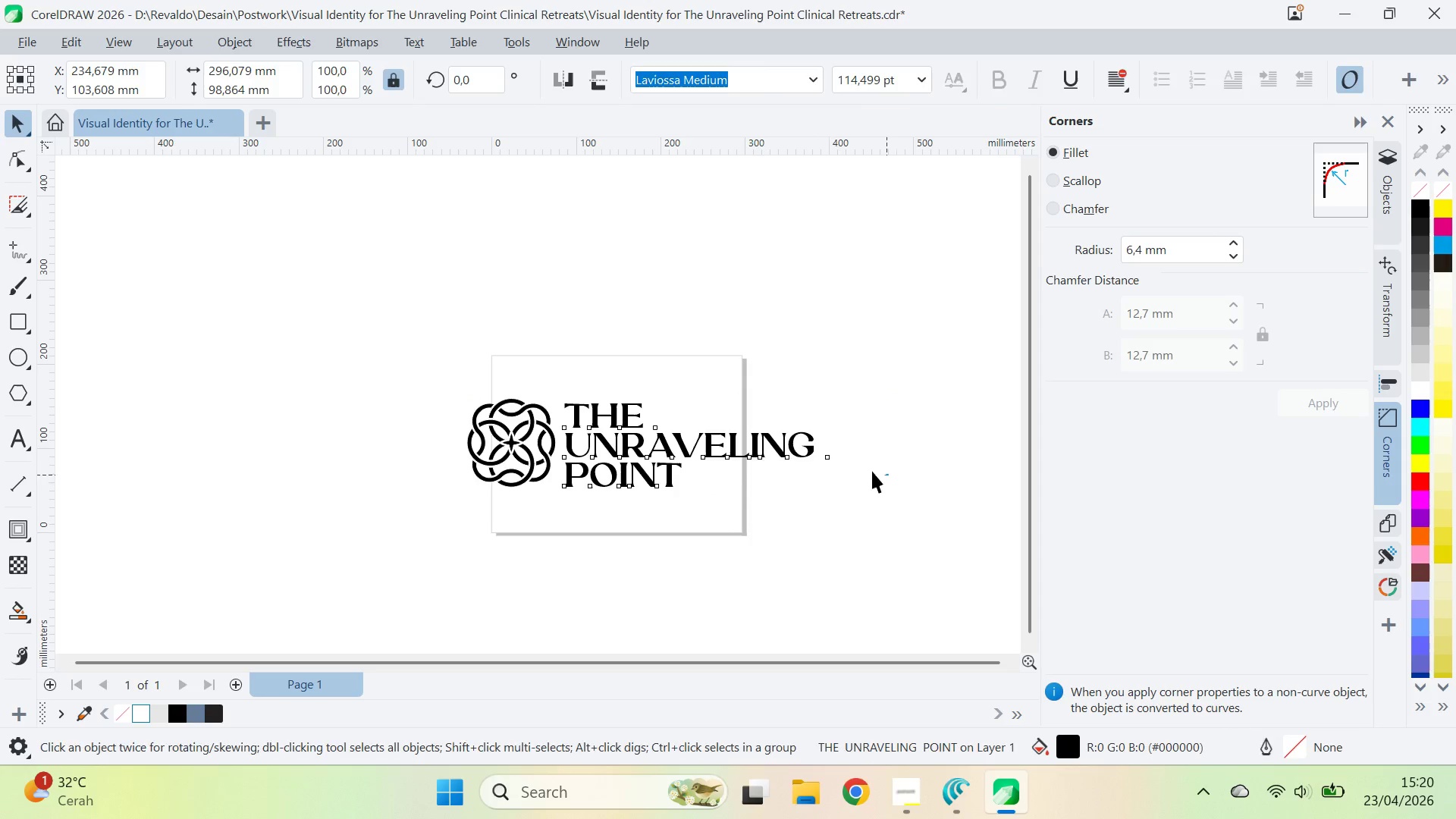 
left_click_drag(start_coordinate=[888, 475], to_coordinate=[883, 474])
 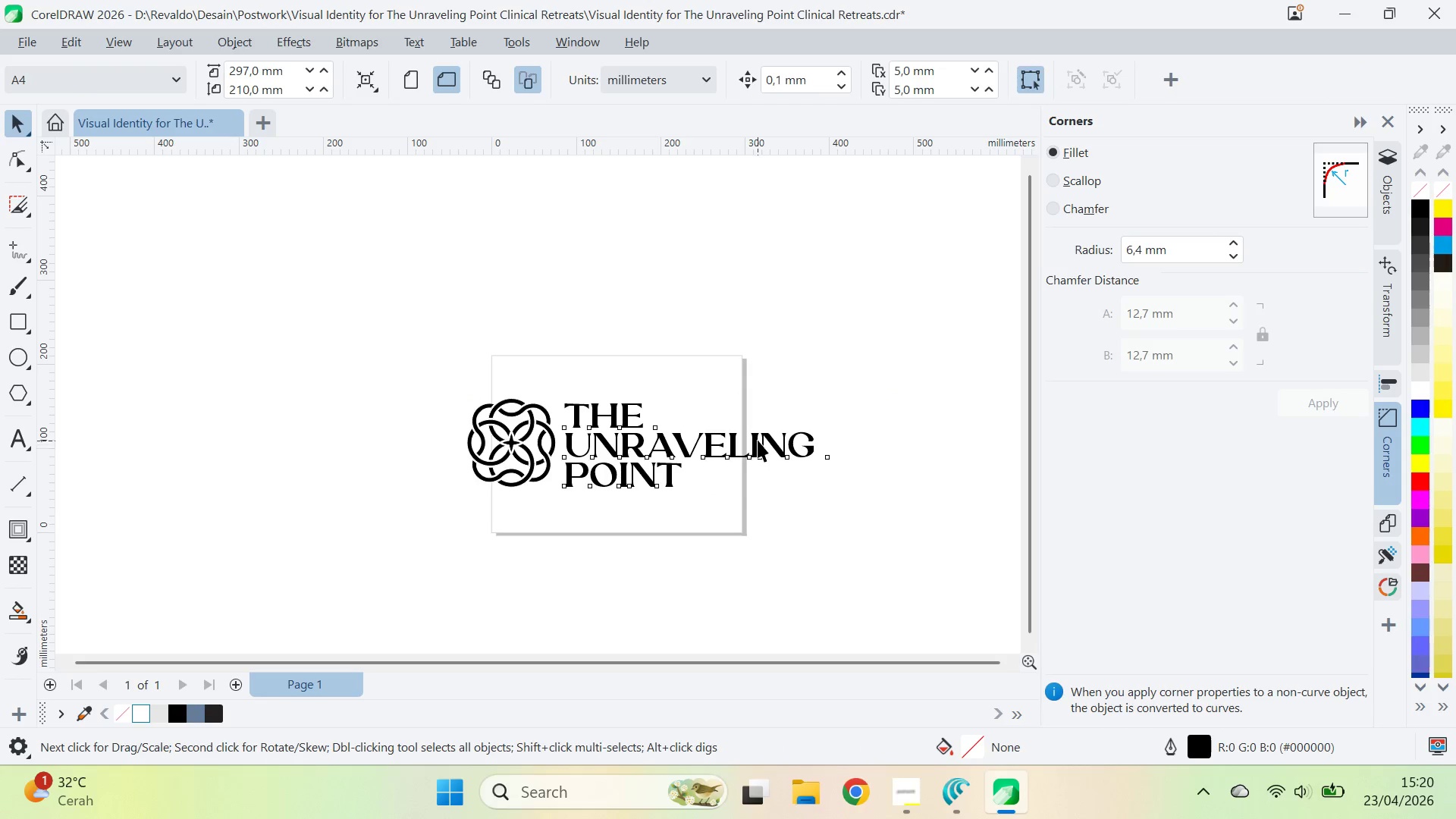 
left_click_drag(start_coordinate=[758, 441], to_coordinate=[770, 438])
 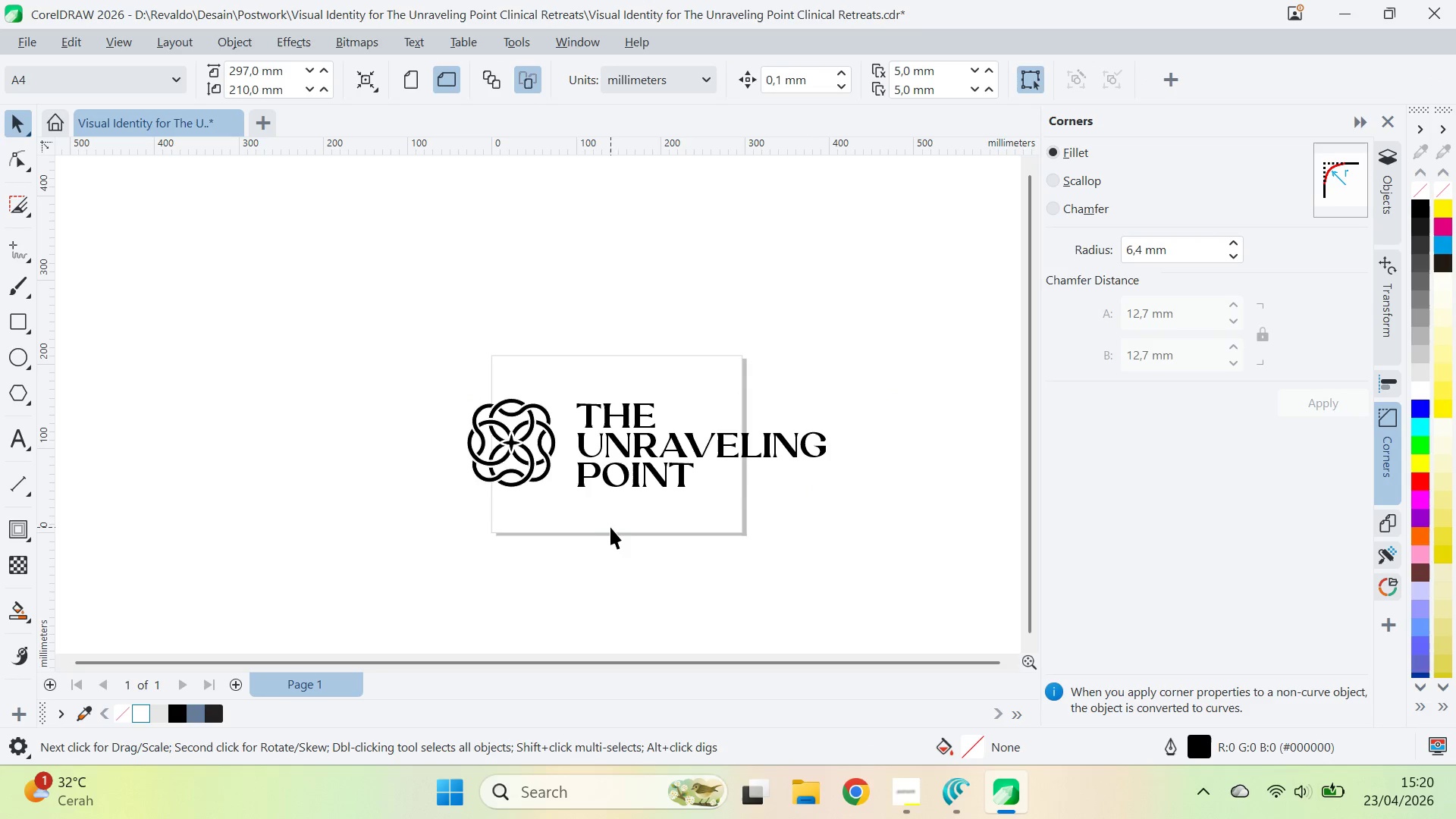 
hold_key(key=ShiftLeft, duration=2.0)
 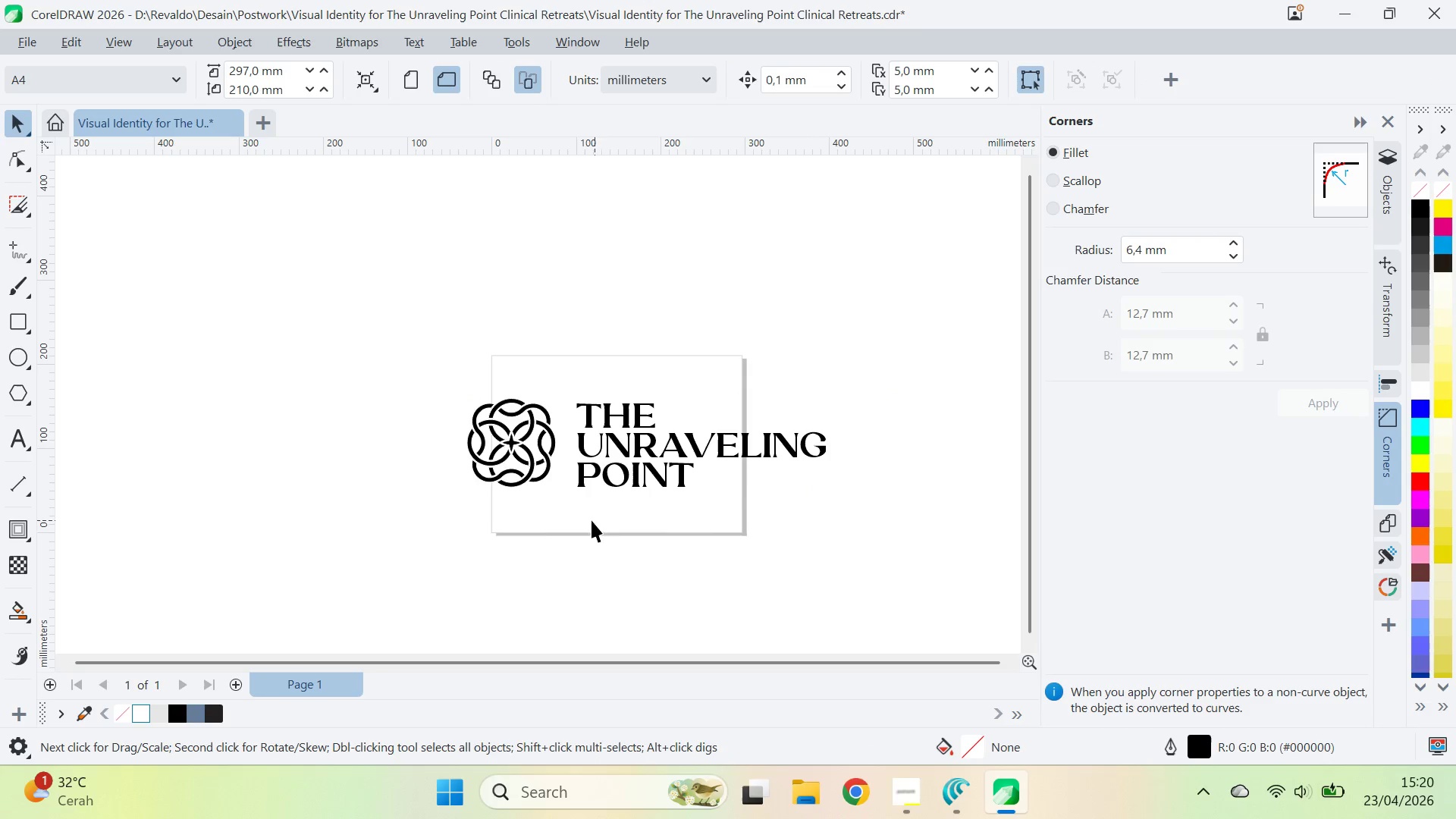 
key(Q)
 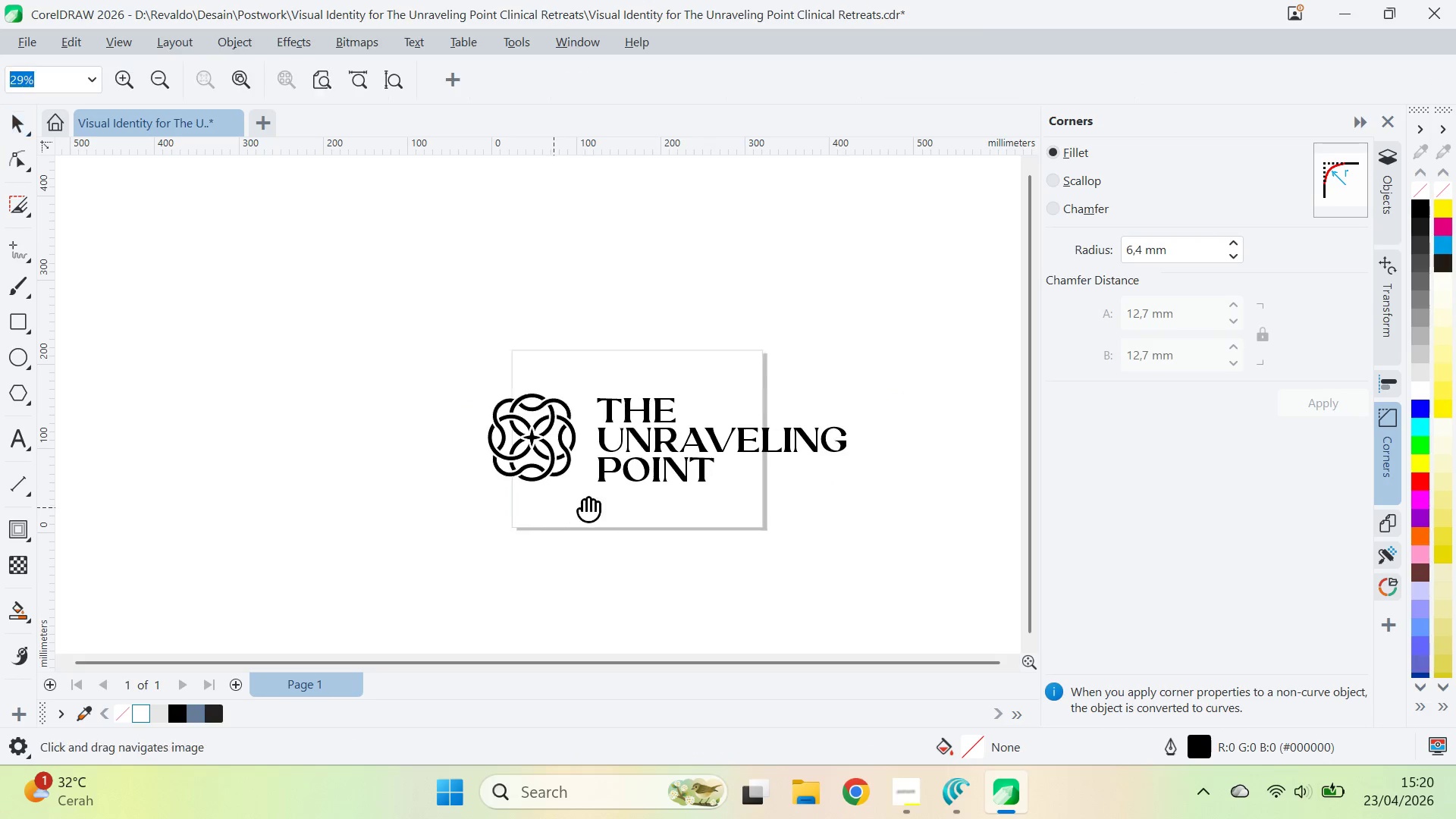 
left_click_drag(start_coordinate=[555, 507], to_coordinate=[625, 492])
 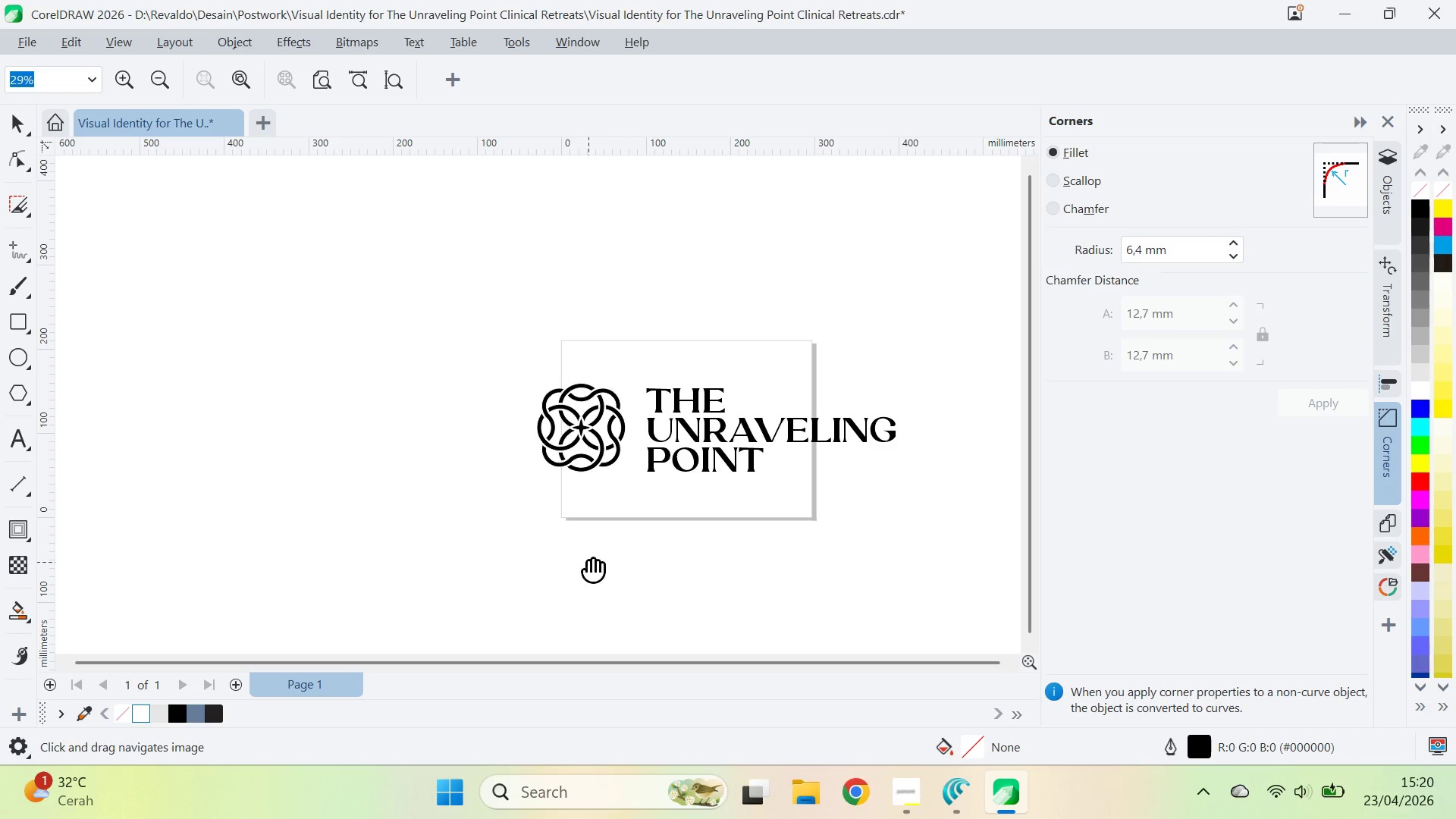 
left_click_drag(start_coordinate=[620, 532], to_coordinate=[531, 504])
 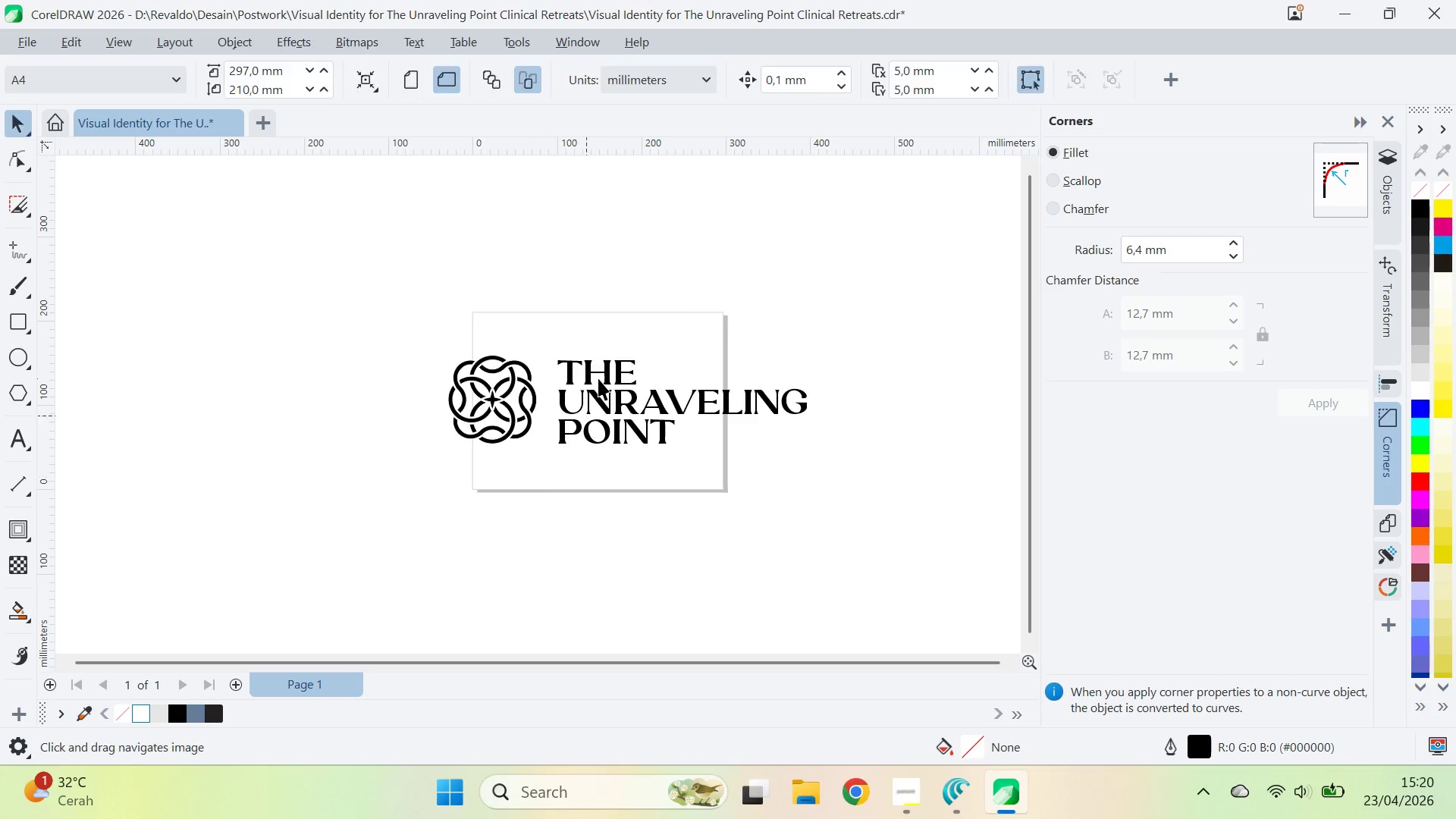 
type(VZ)
 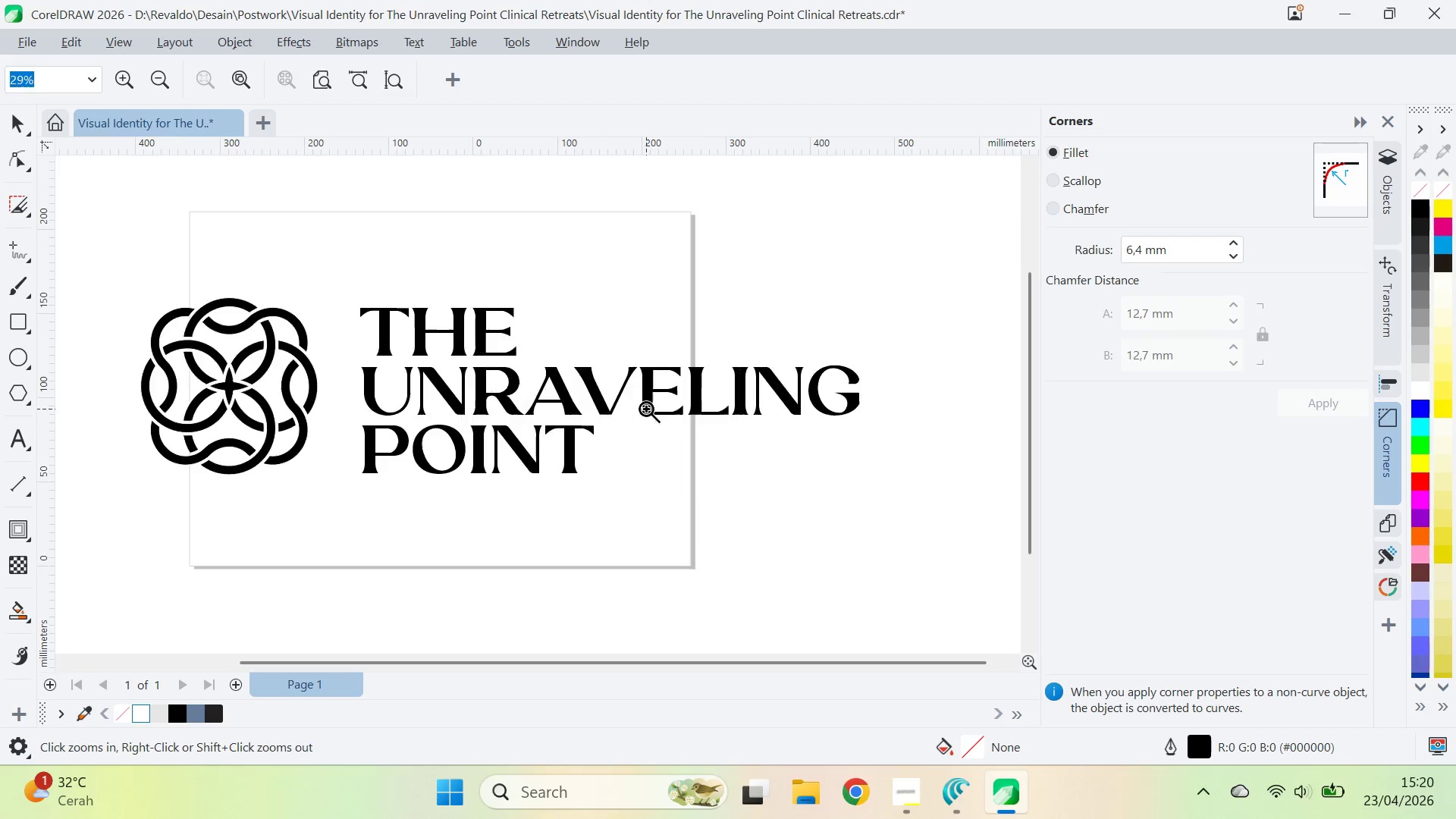 
key(Q)
 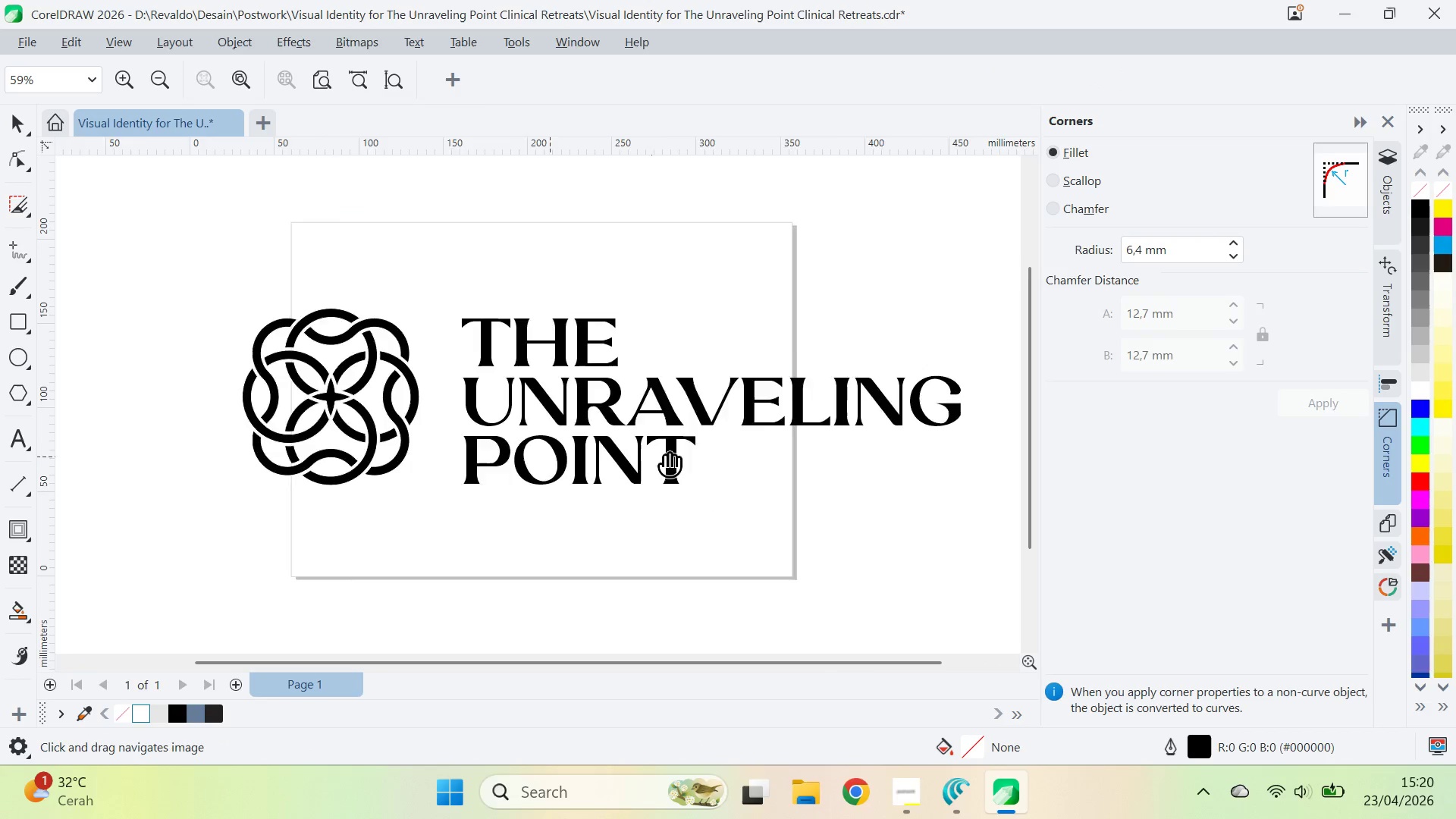 
left_click_drag(start_coordinate=[550, 446], to_coordinate=[595, 465])
 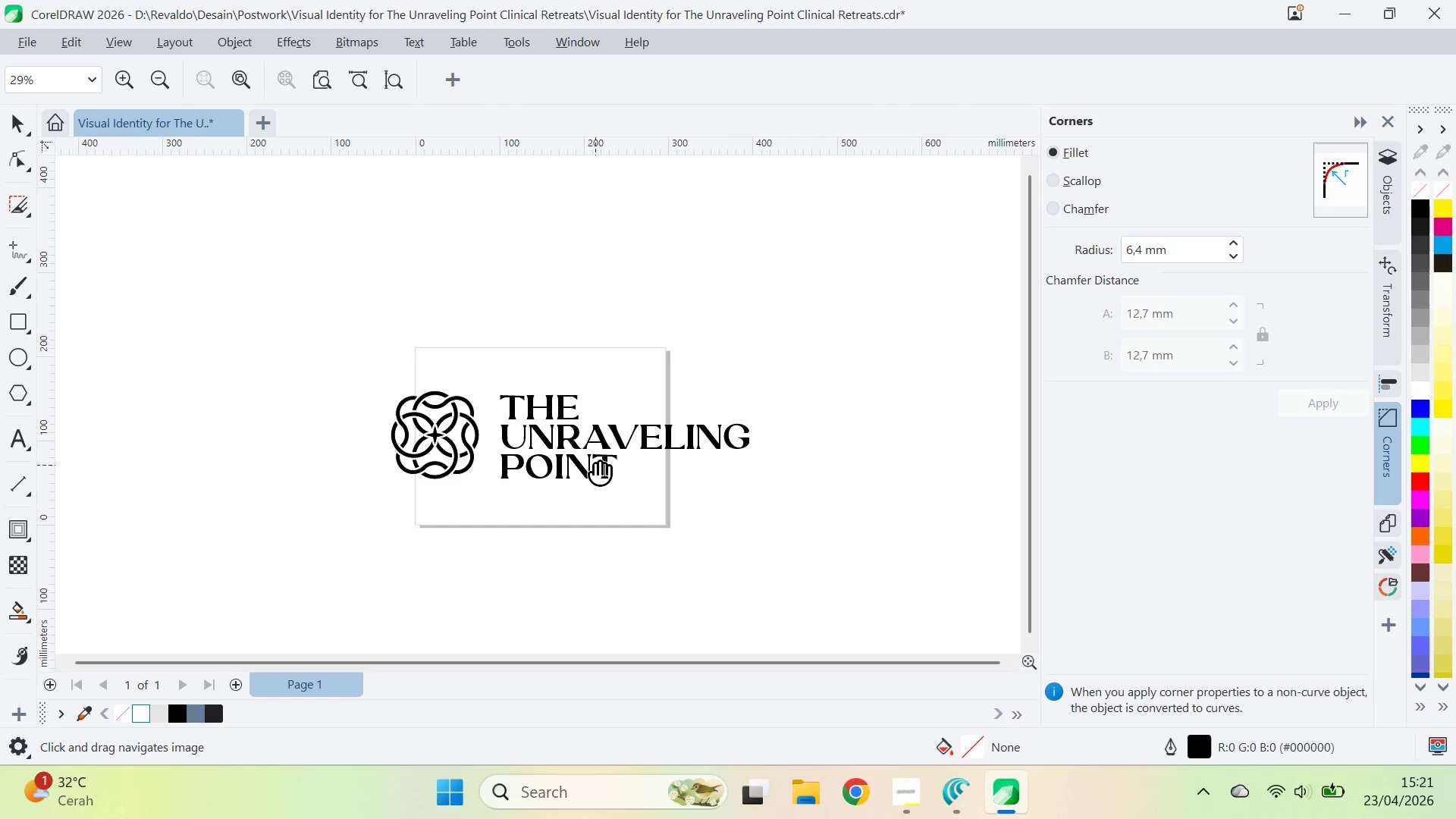 
right_click([595, 465])
 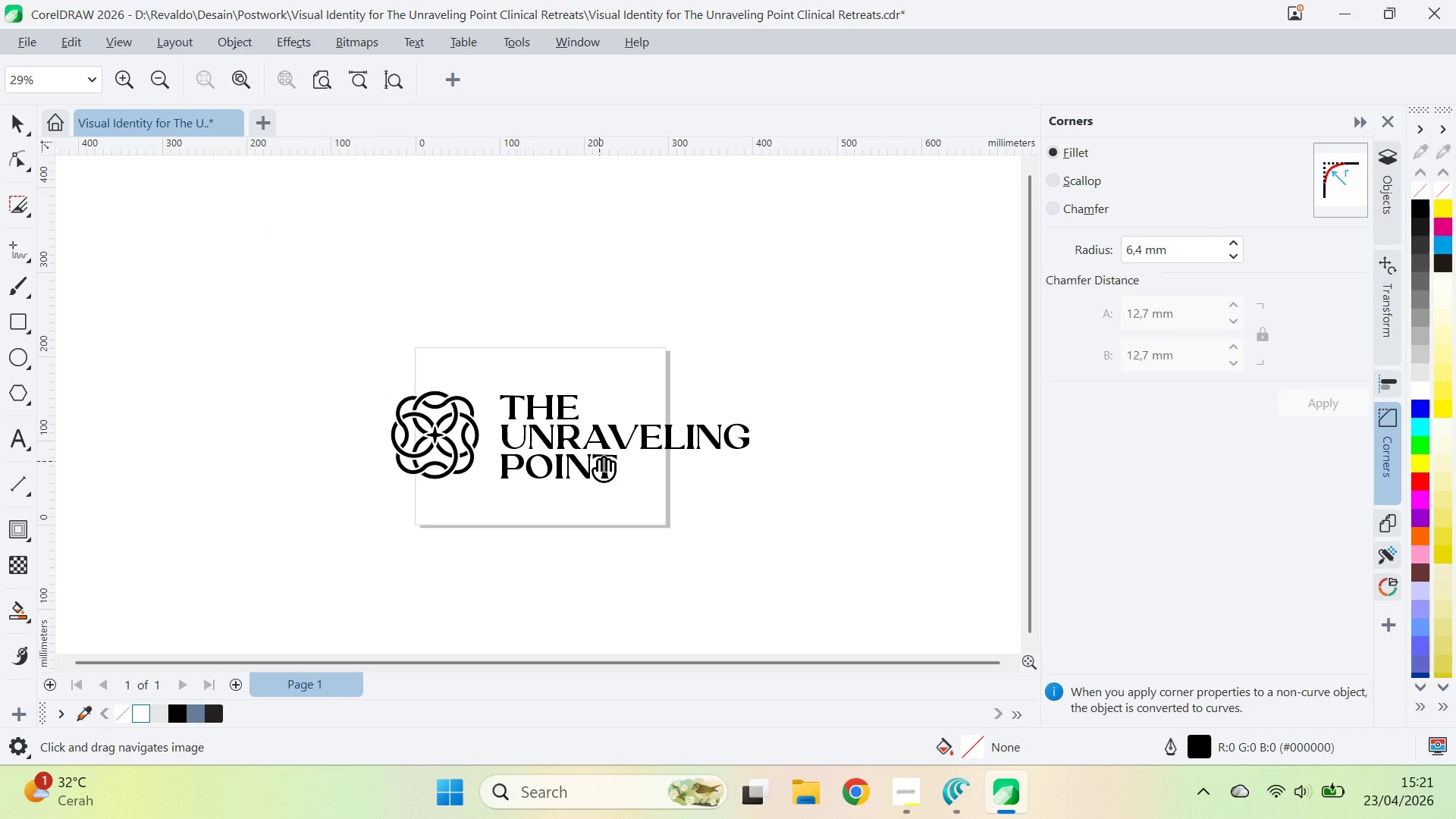 
type(QV)
 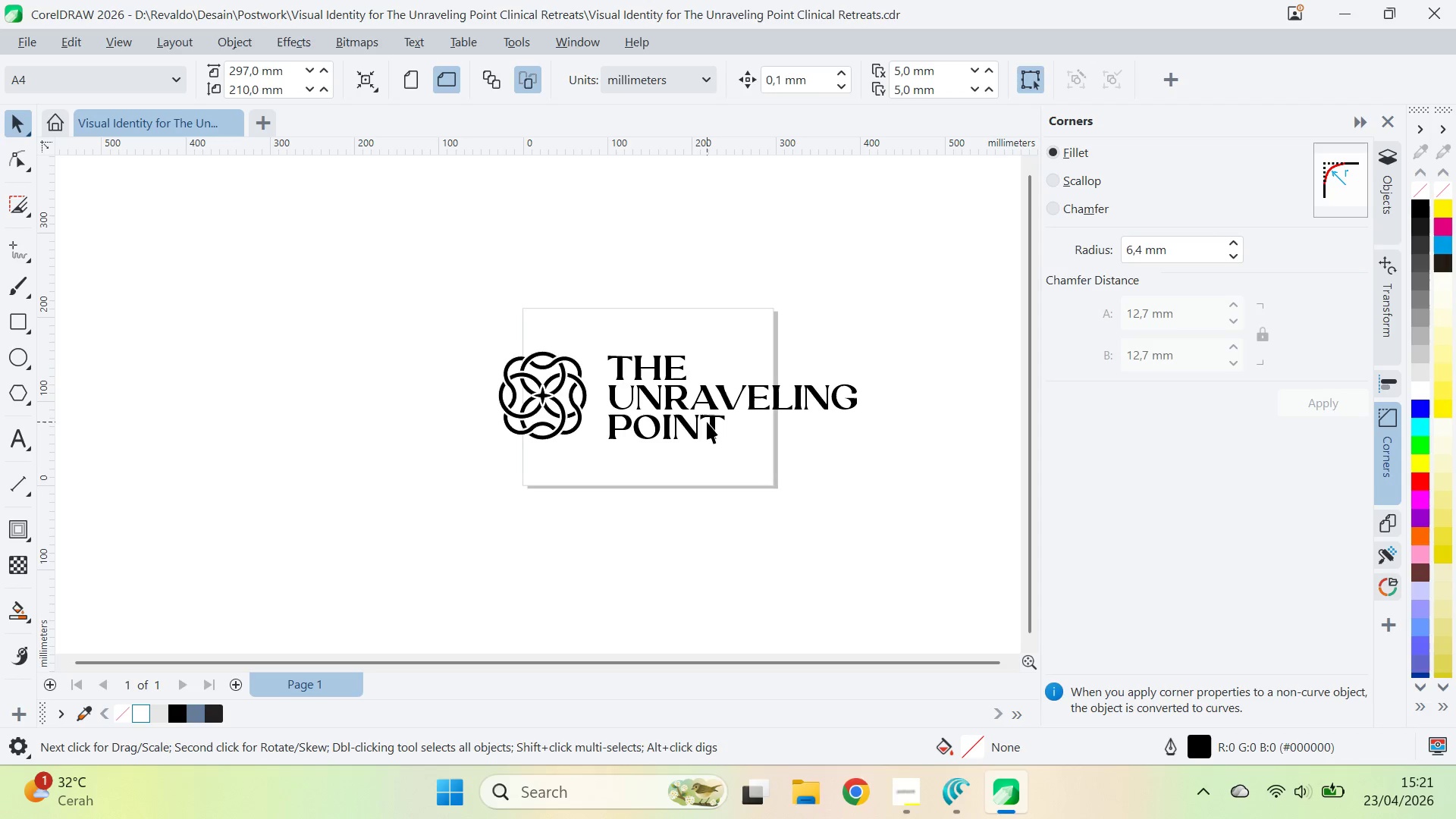 
left_click_drag(start_coordinate=[599, 461], to_coordinate=[707, 422])
 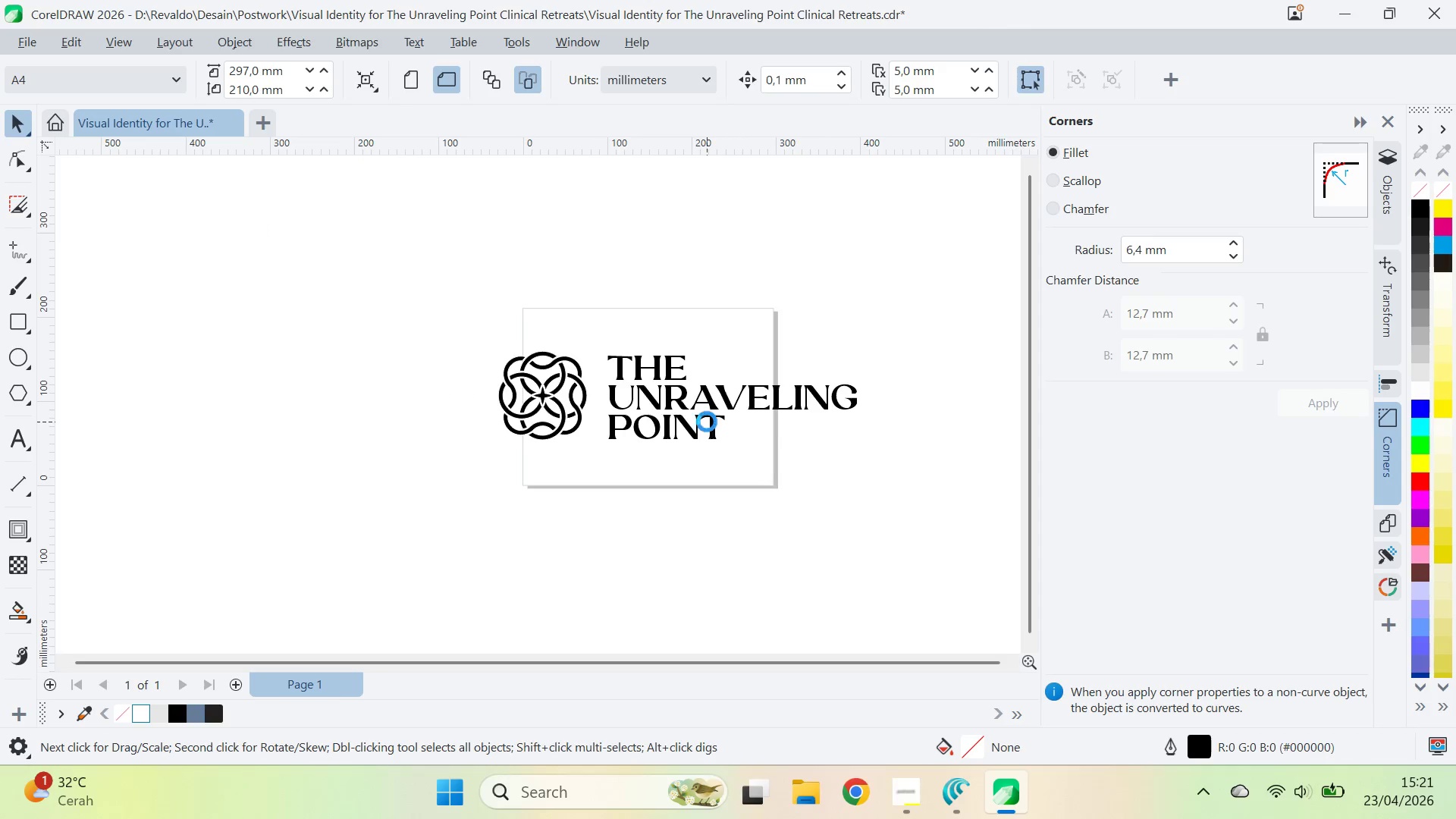 
key(Control+S)
 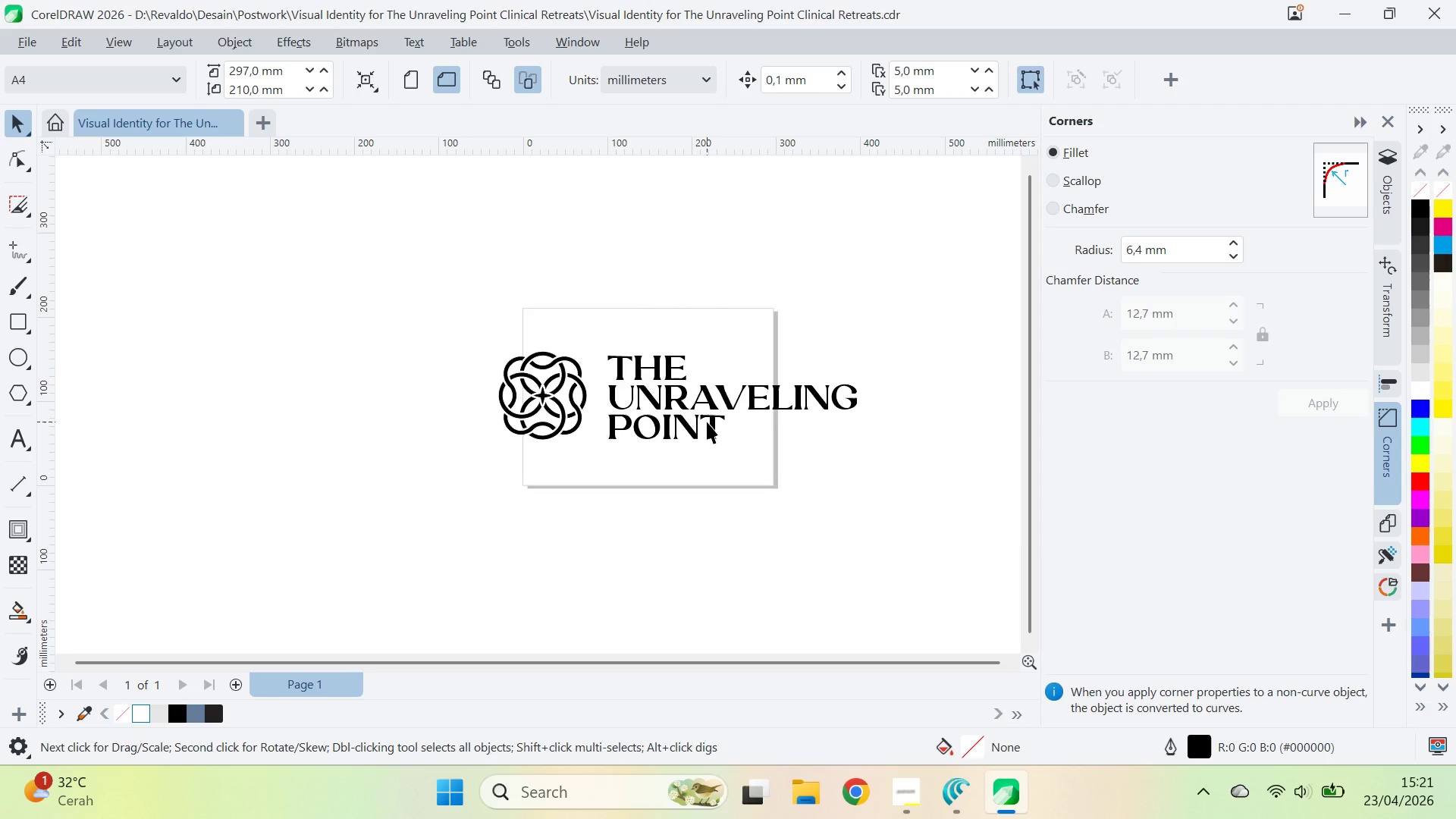 
key(Alt+Tab)
 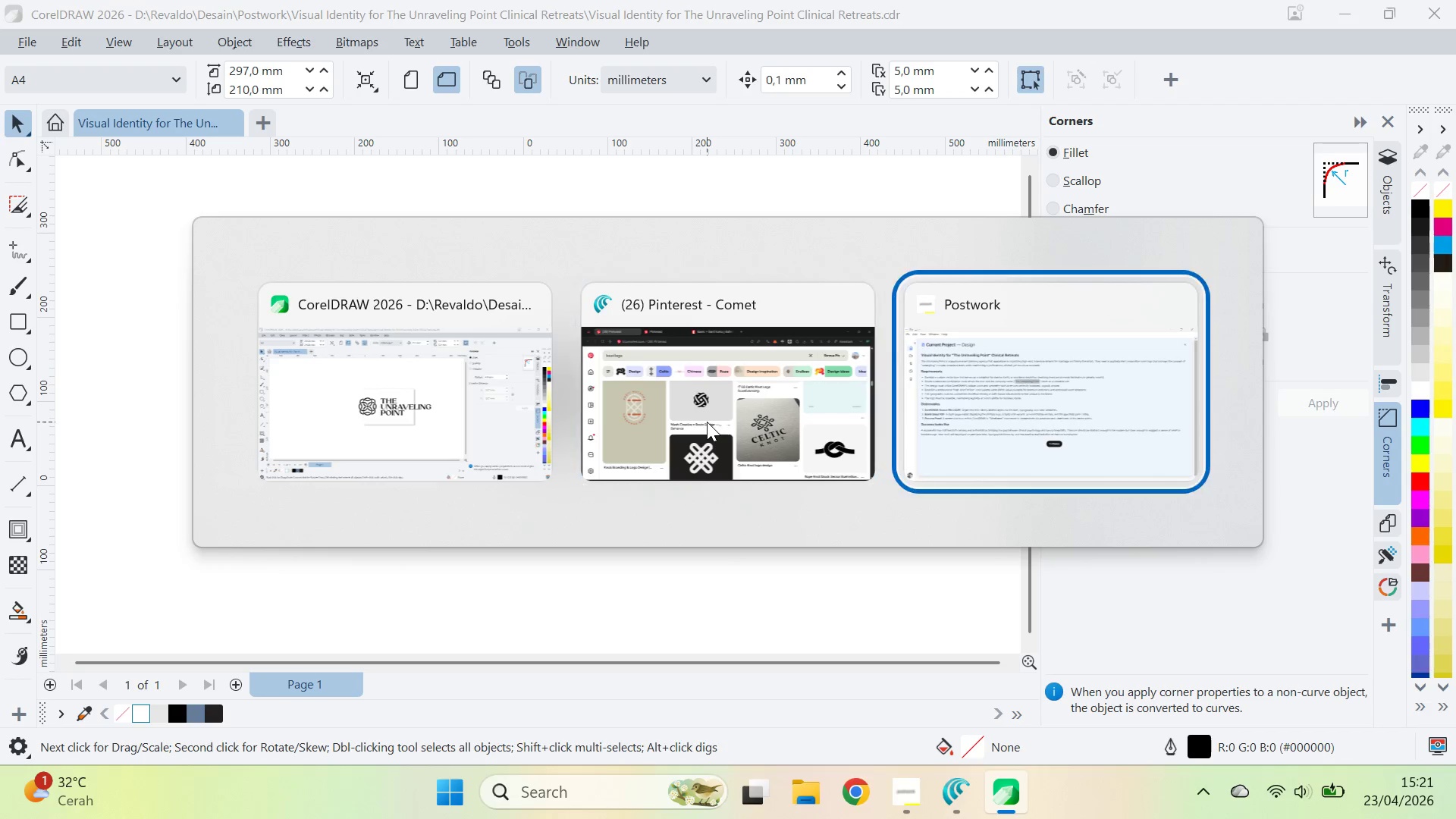 
key(Alt+Tab)